 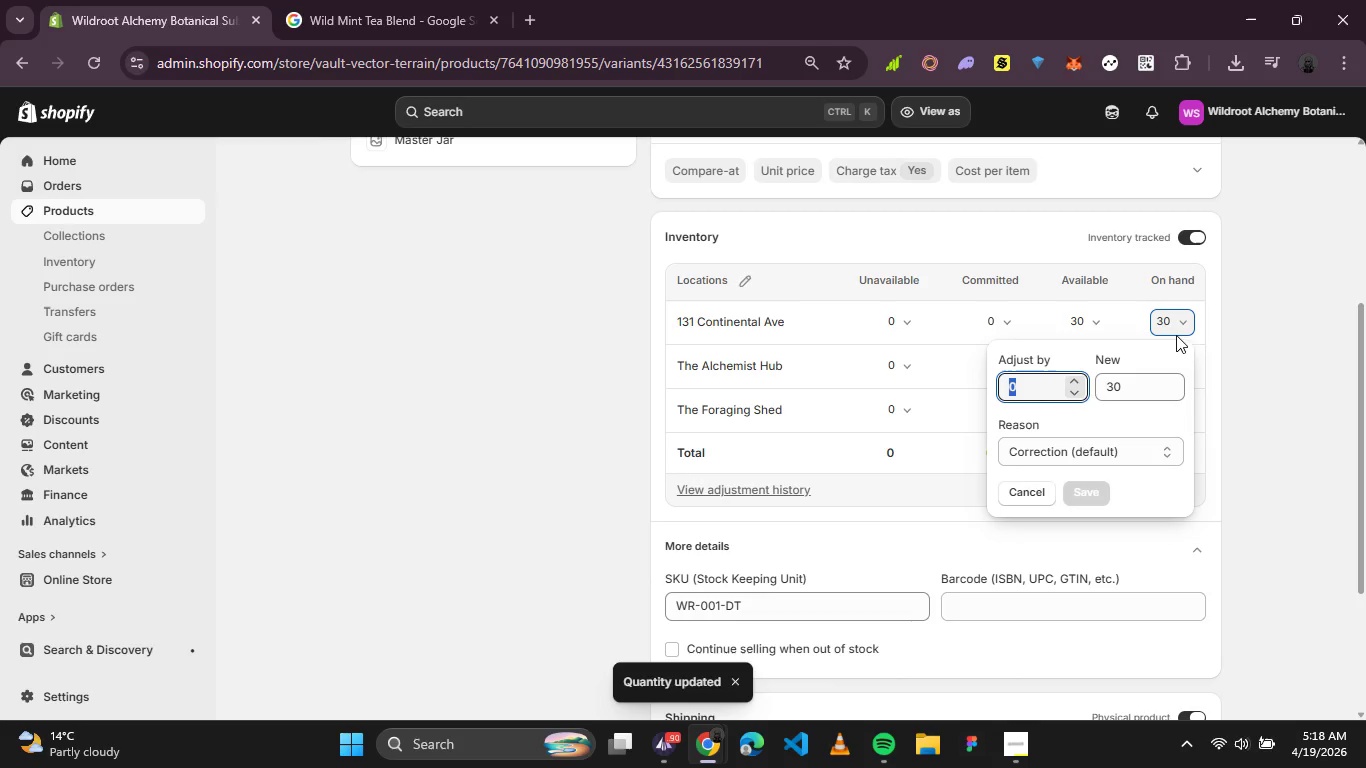 
left_click([1127, 395])
 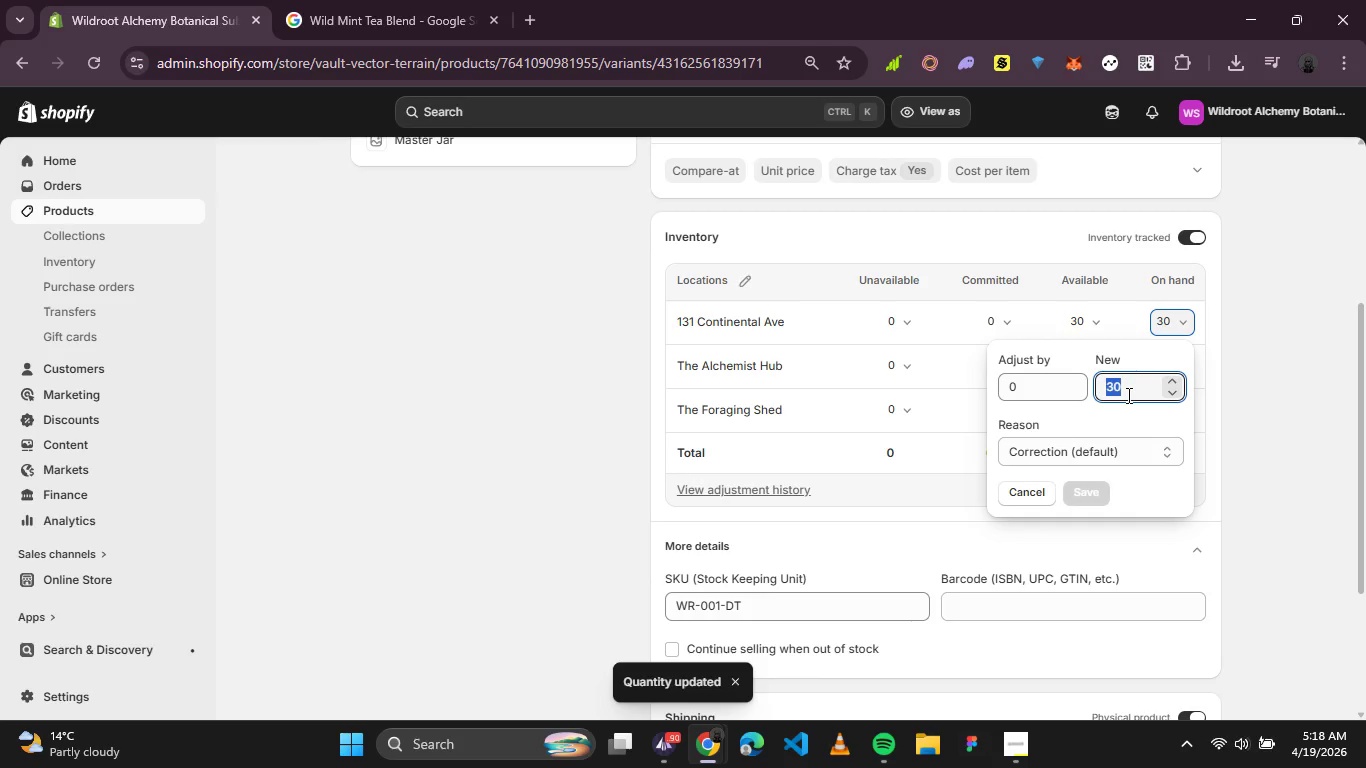 
key(0)
 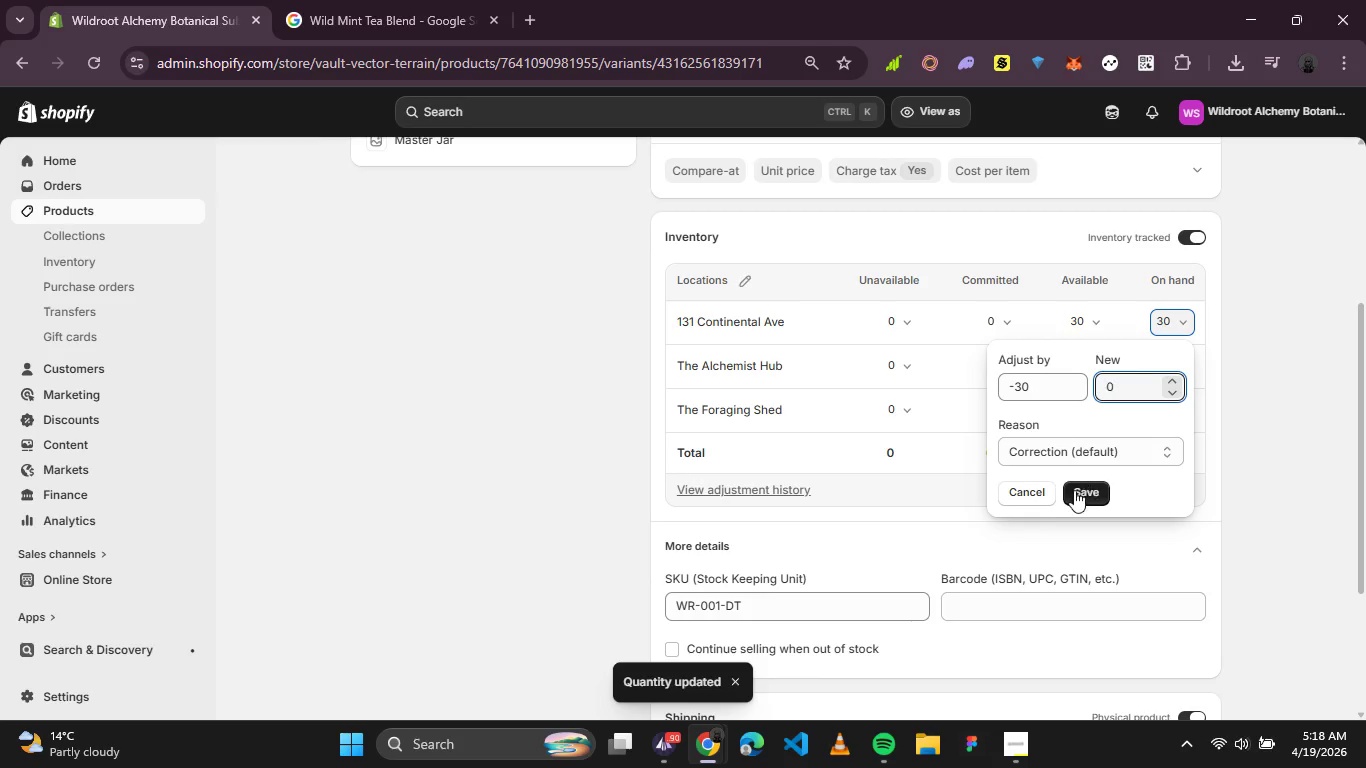 
left_click([1074, 490])
 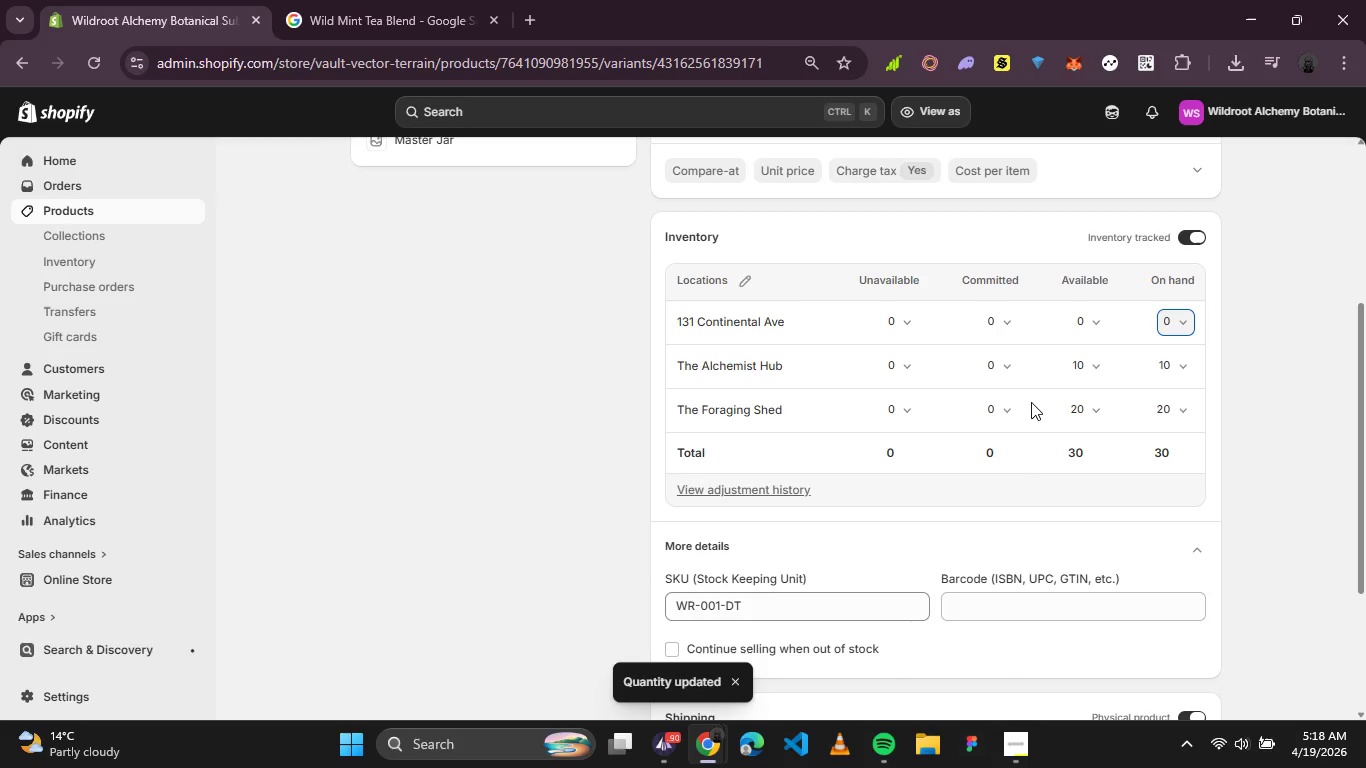 
wait(10.28)
 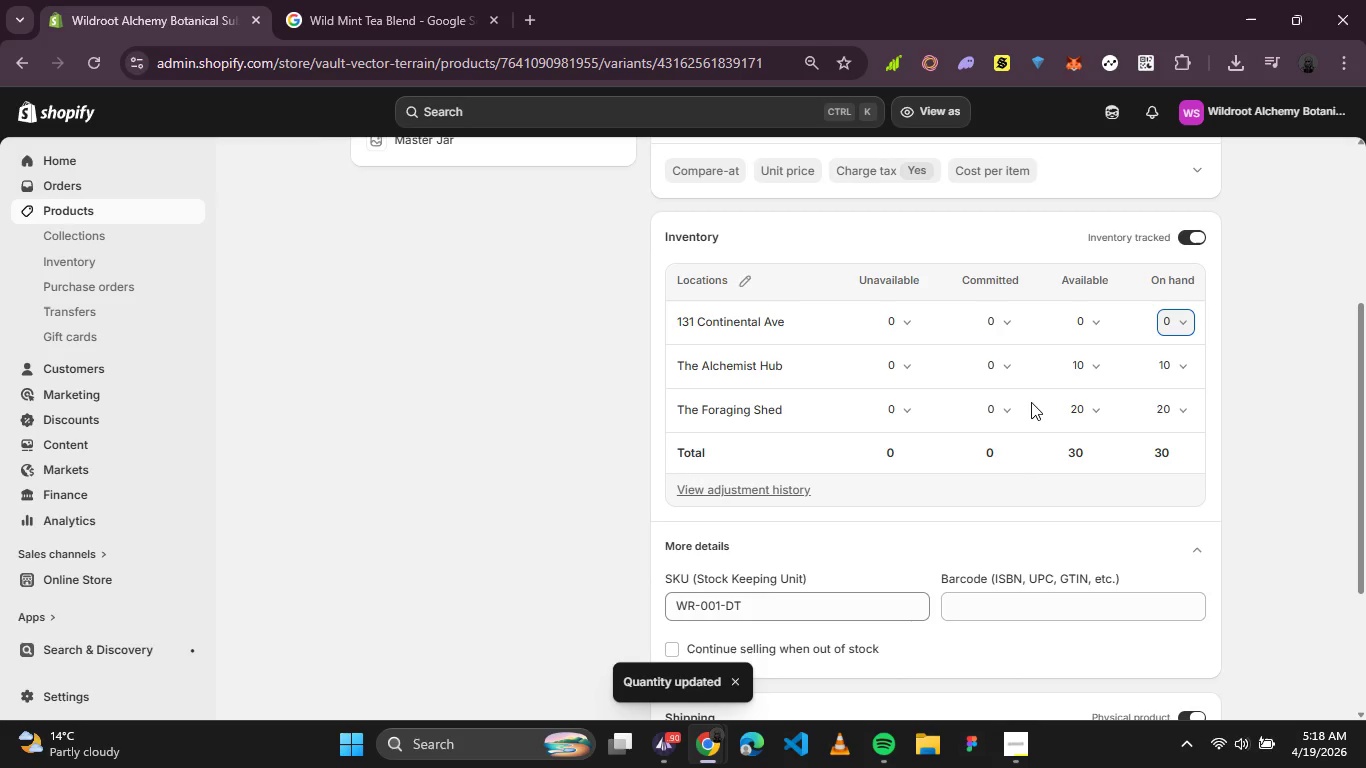 
scroll: coordinate [1220, 412], scroll_direction: down, amount: 2.0
 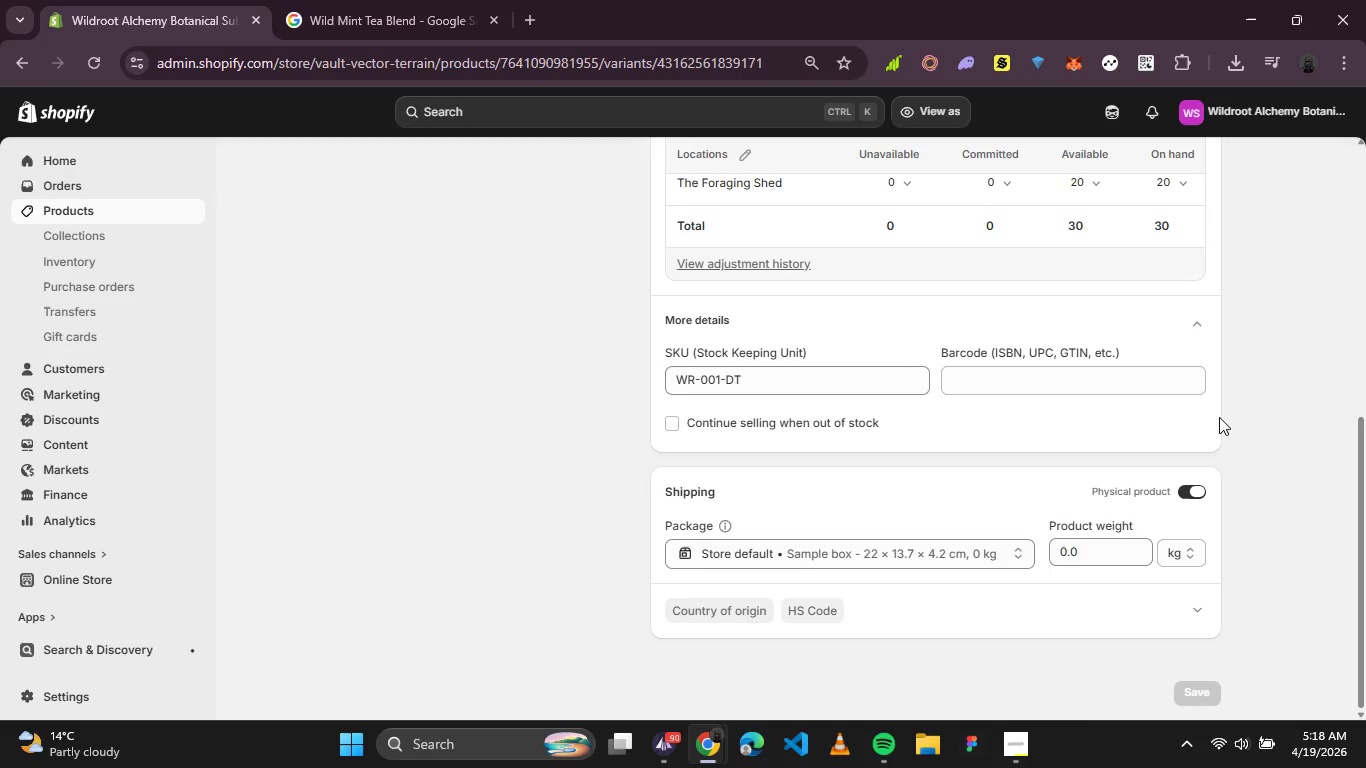 
scroll: coordinate [1218, 418], scroll_direction: up, amount: 3.0
 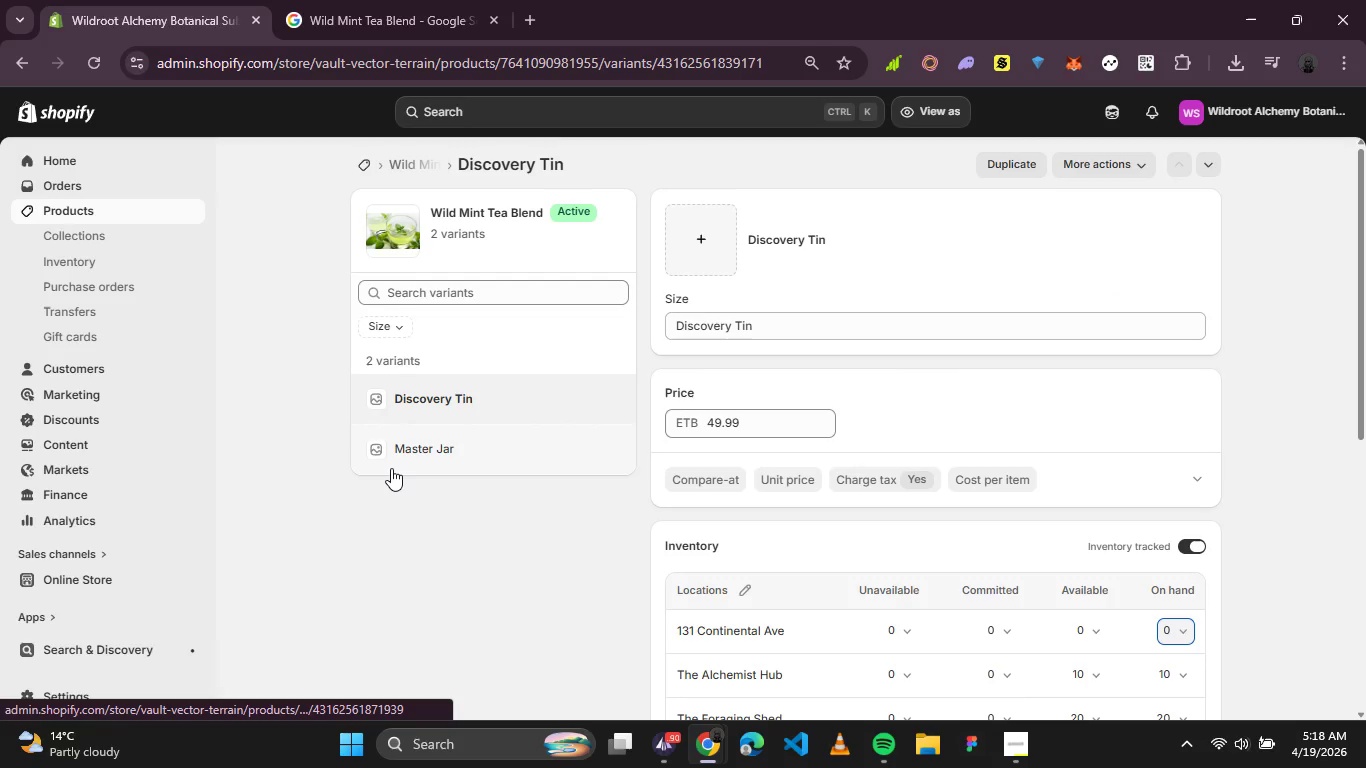 
left_click([406, 453])
 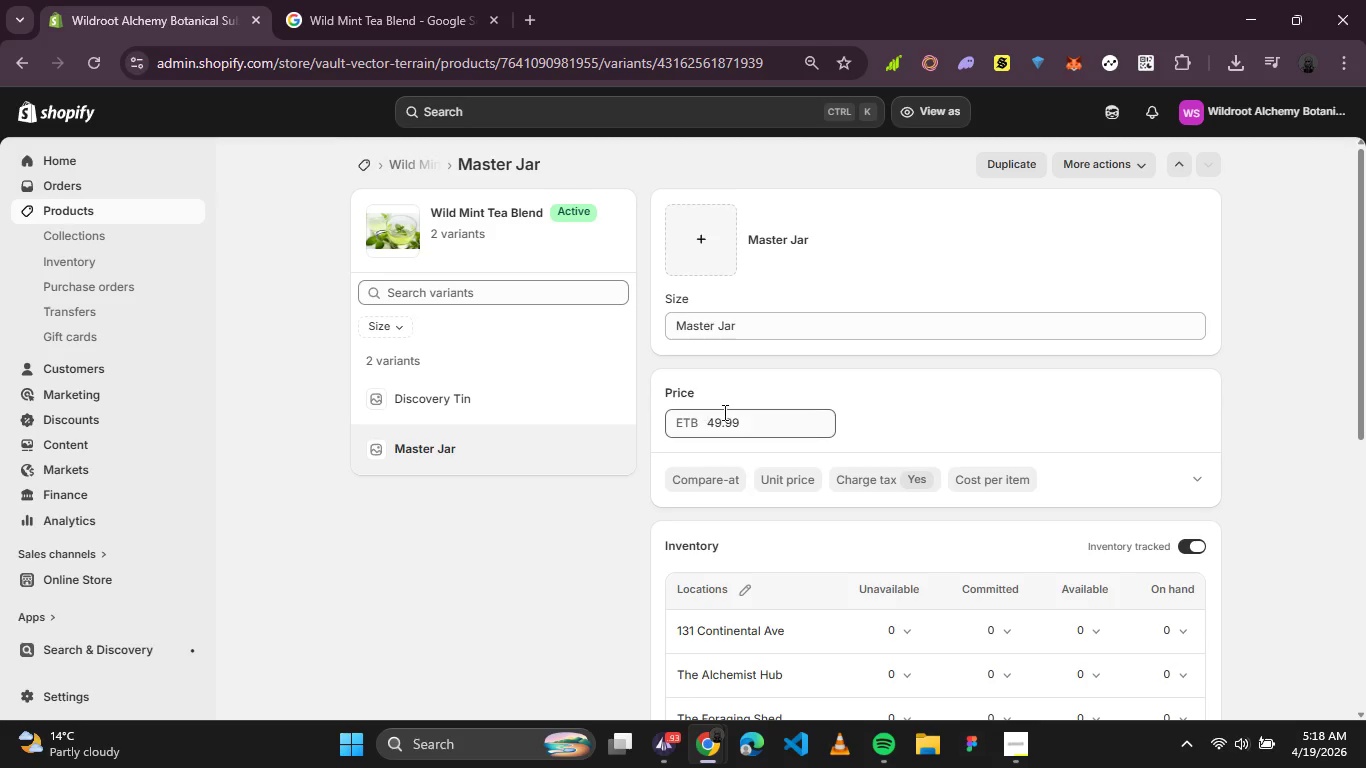 
wait(5.73)
 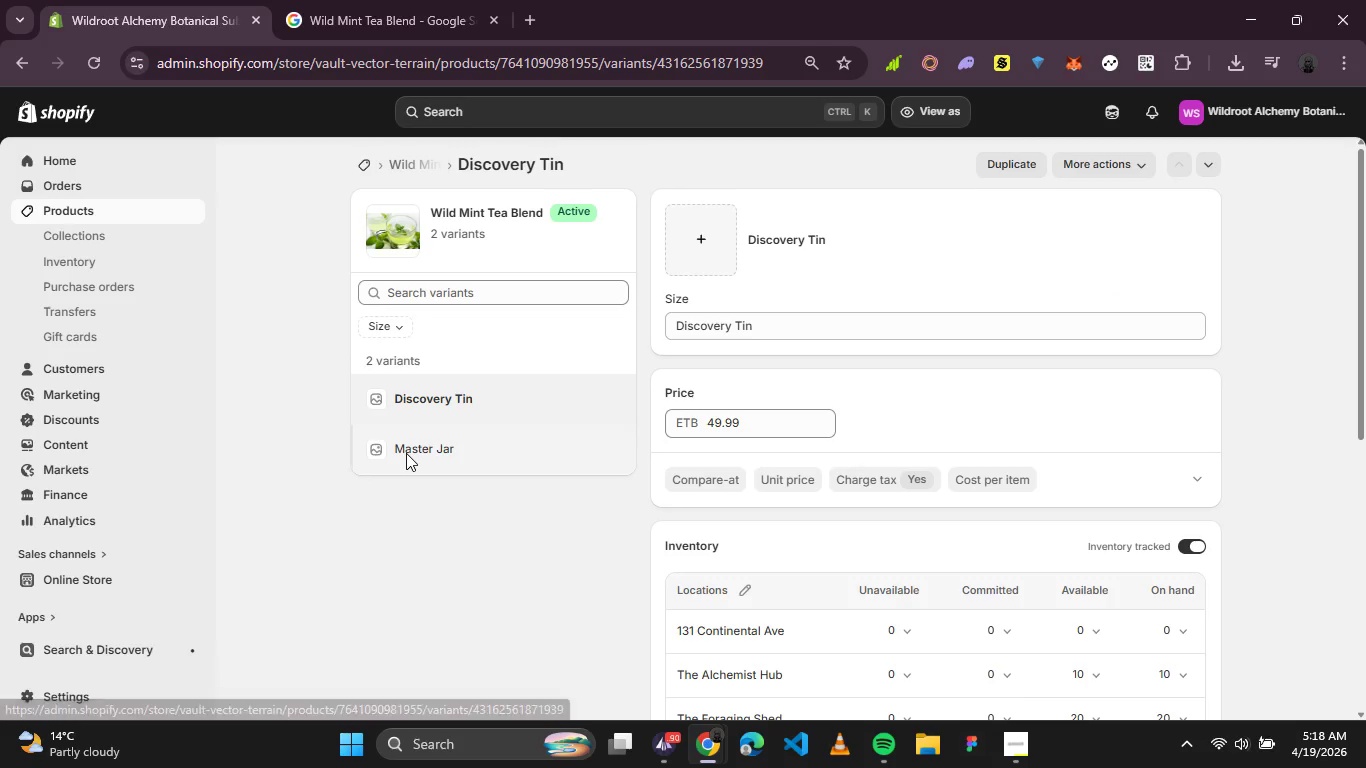 
scroll: coordinate [735, 496], scroll_direction: down, amount: 1.0
 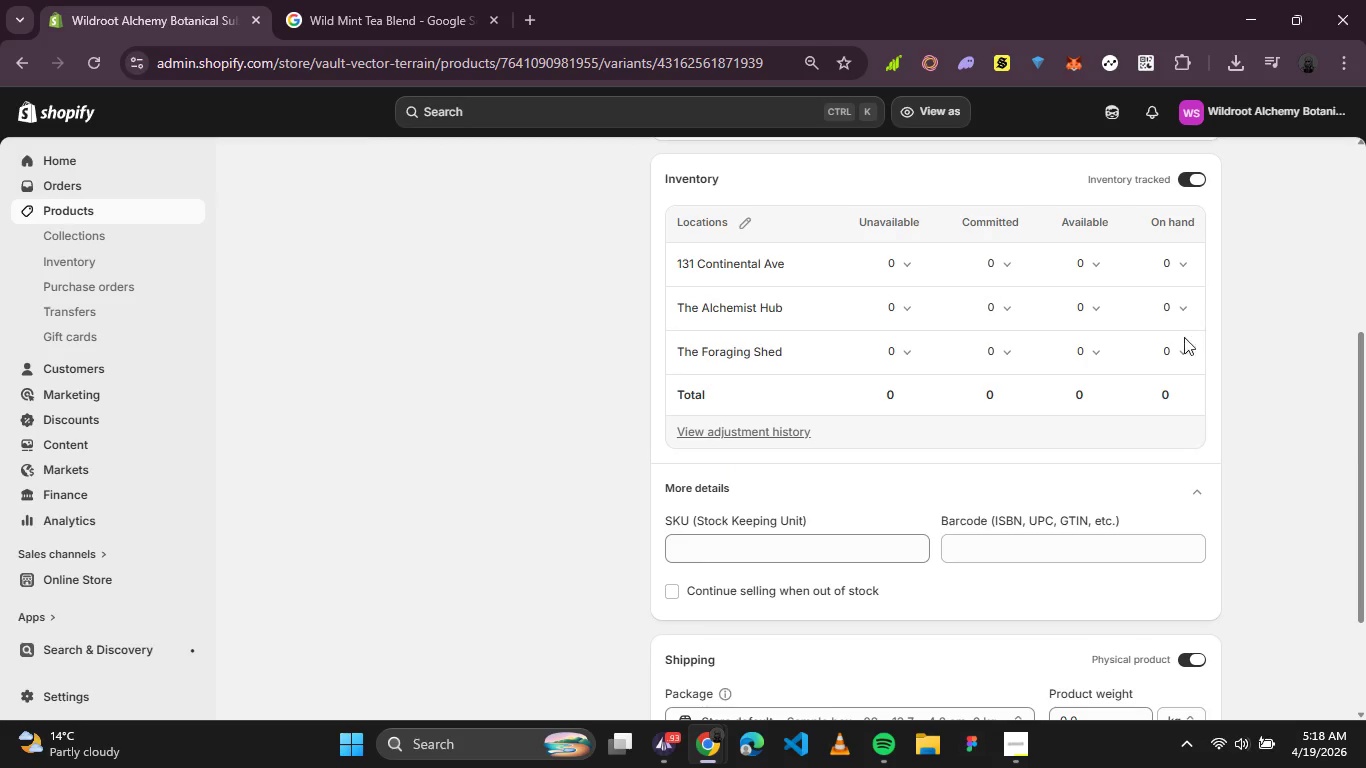 
left_click([1178, 341])
 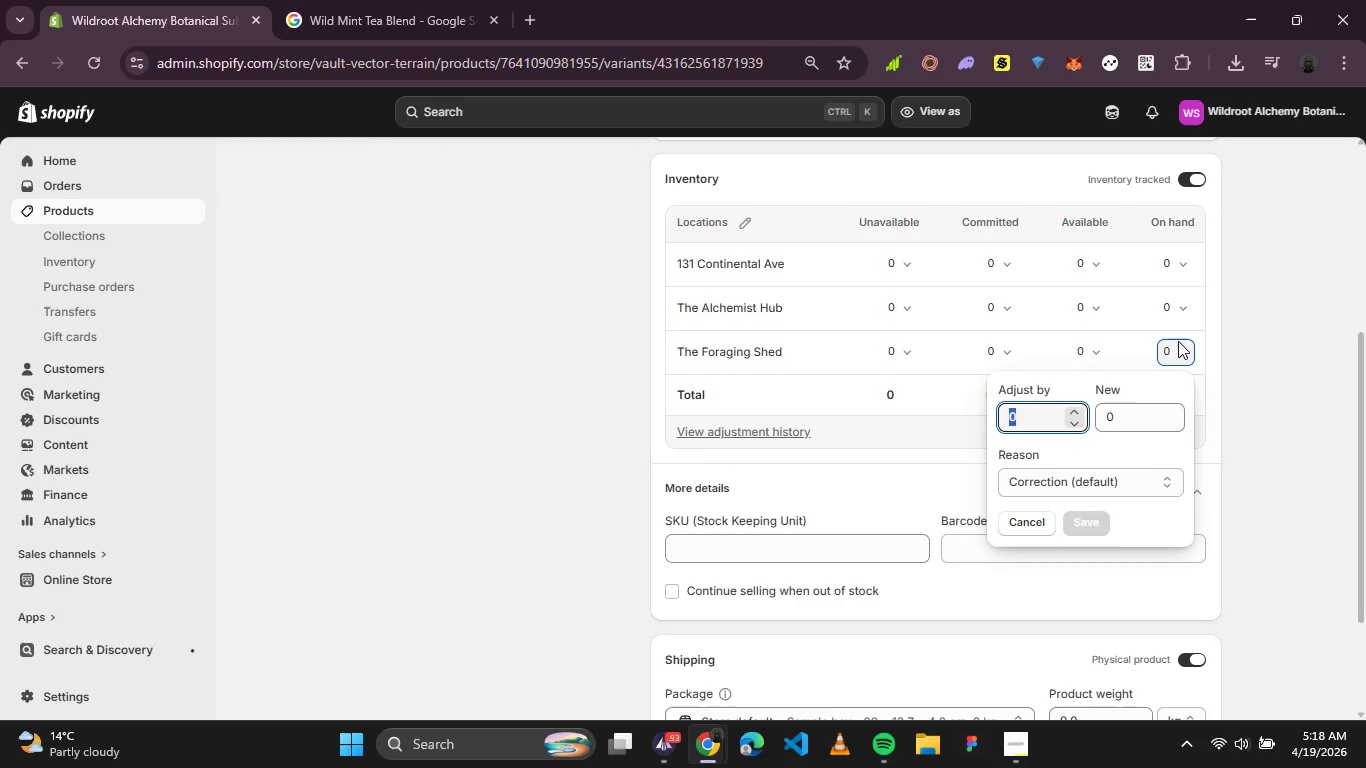 
type(10)
 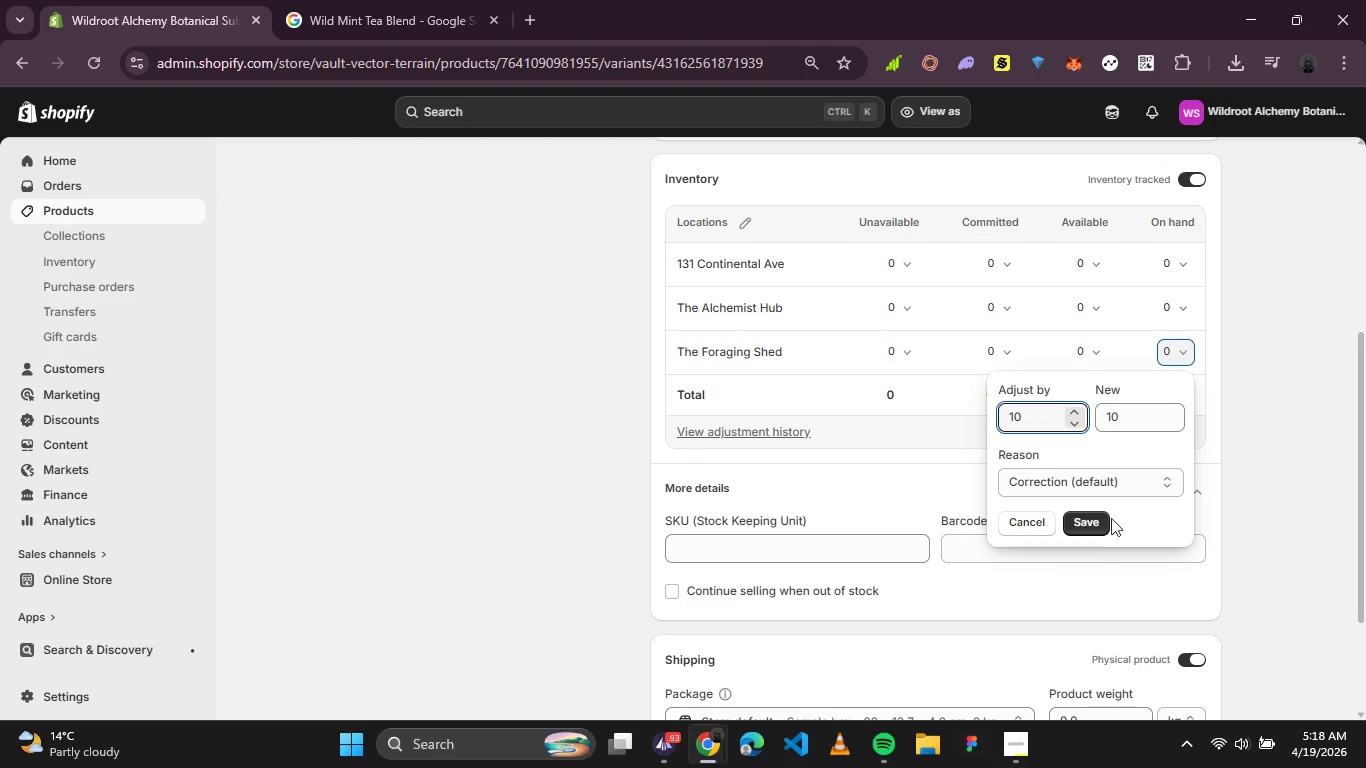 
left_click([1102, 529])
 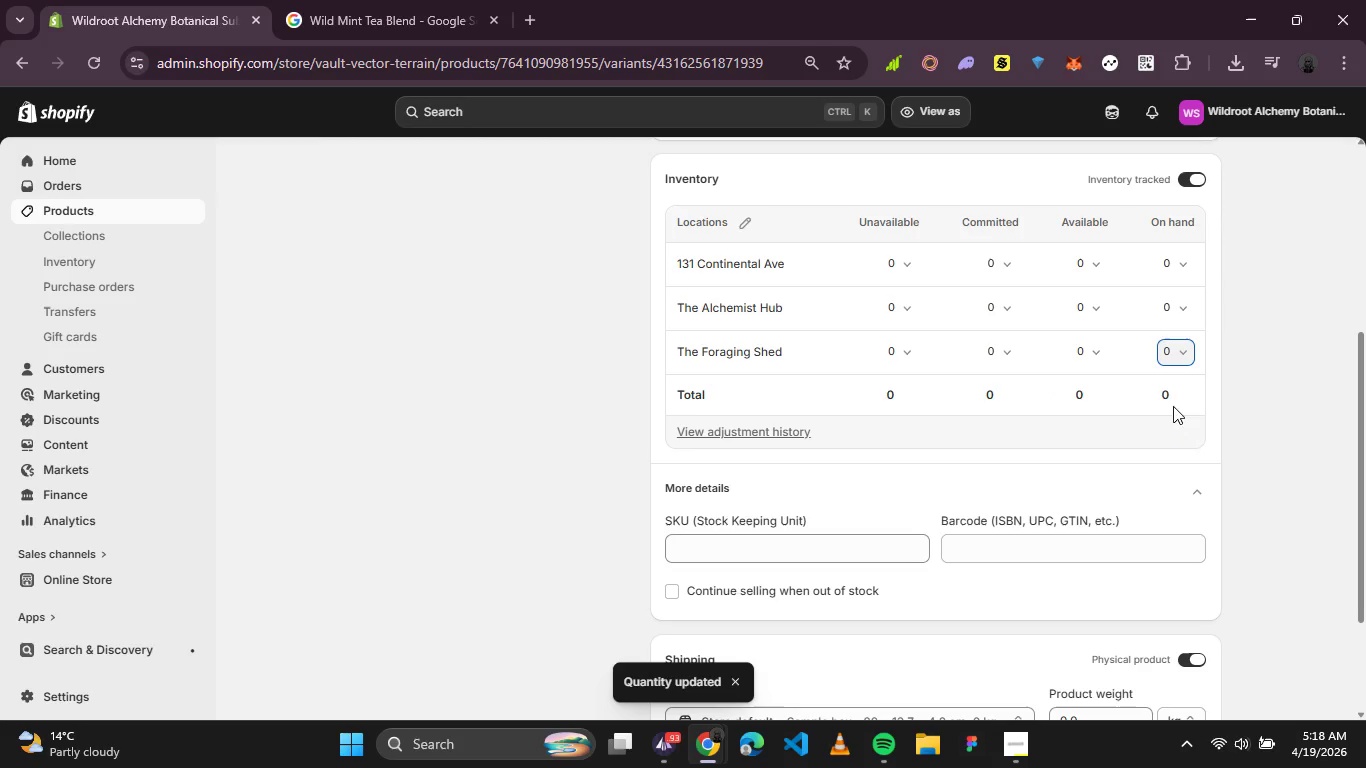 
left_click([1175, 314])
 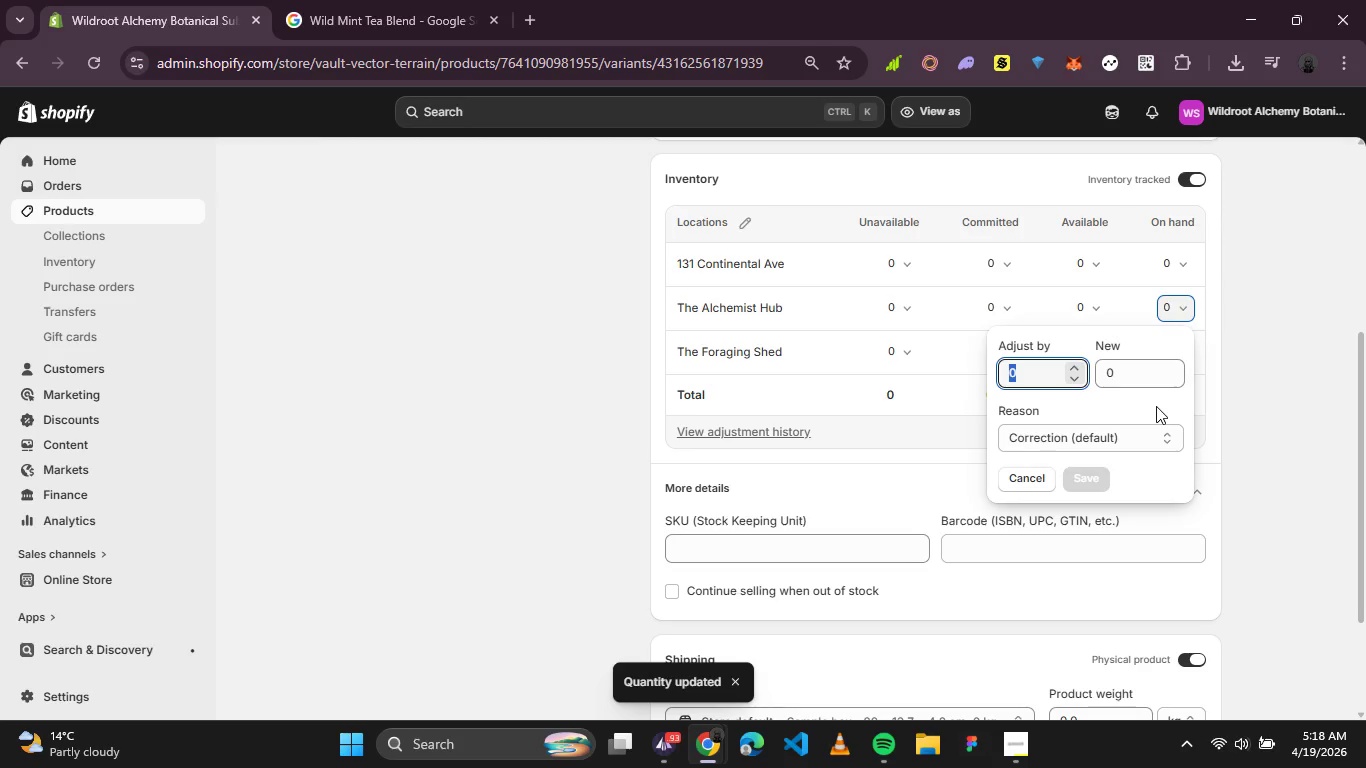 
left_click([1152, 376])
 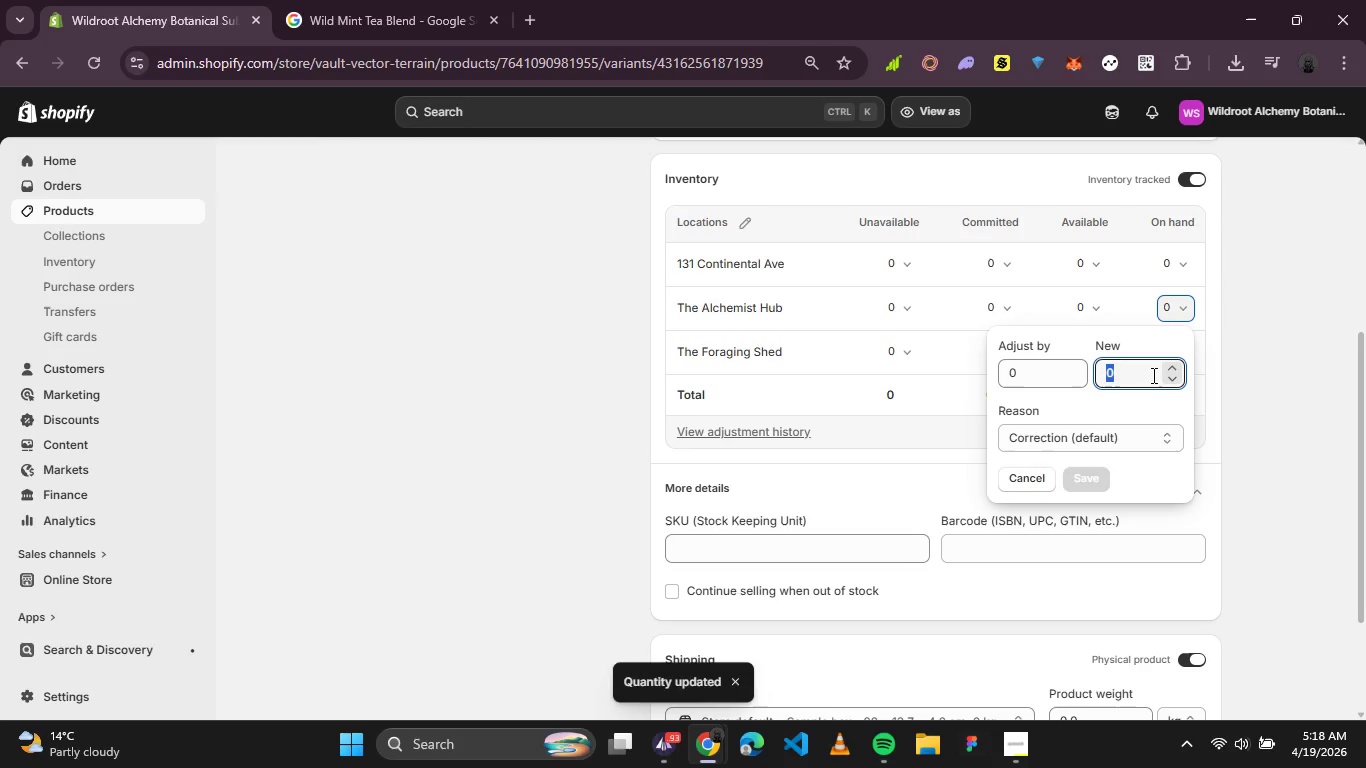 
key(5)
 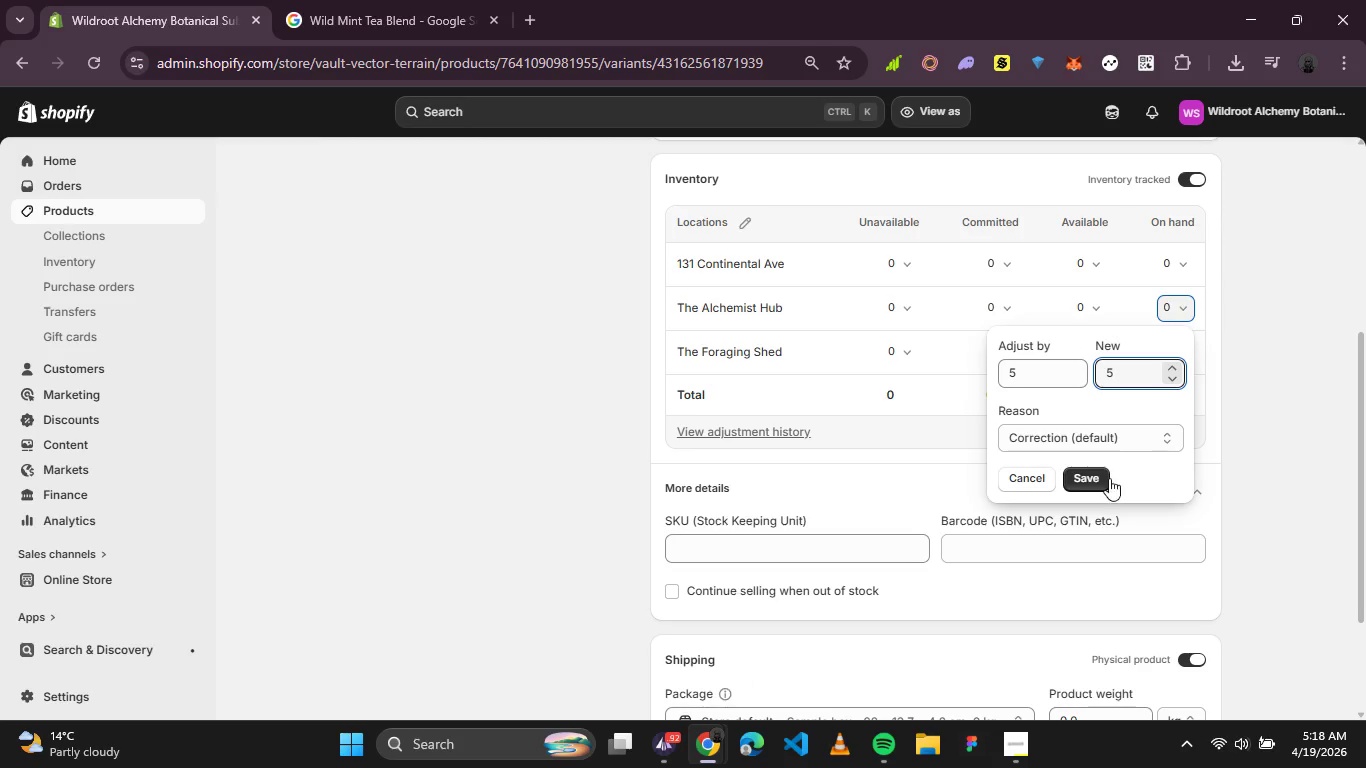 
left_click([1101, 482])
 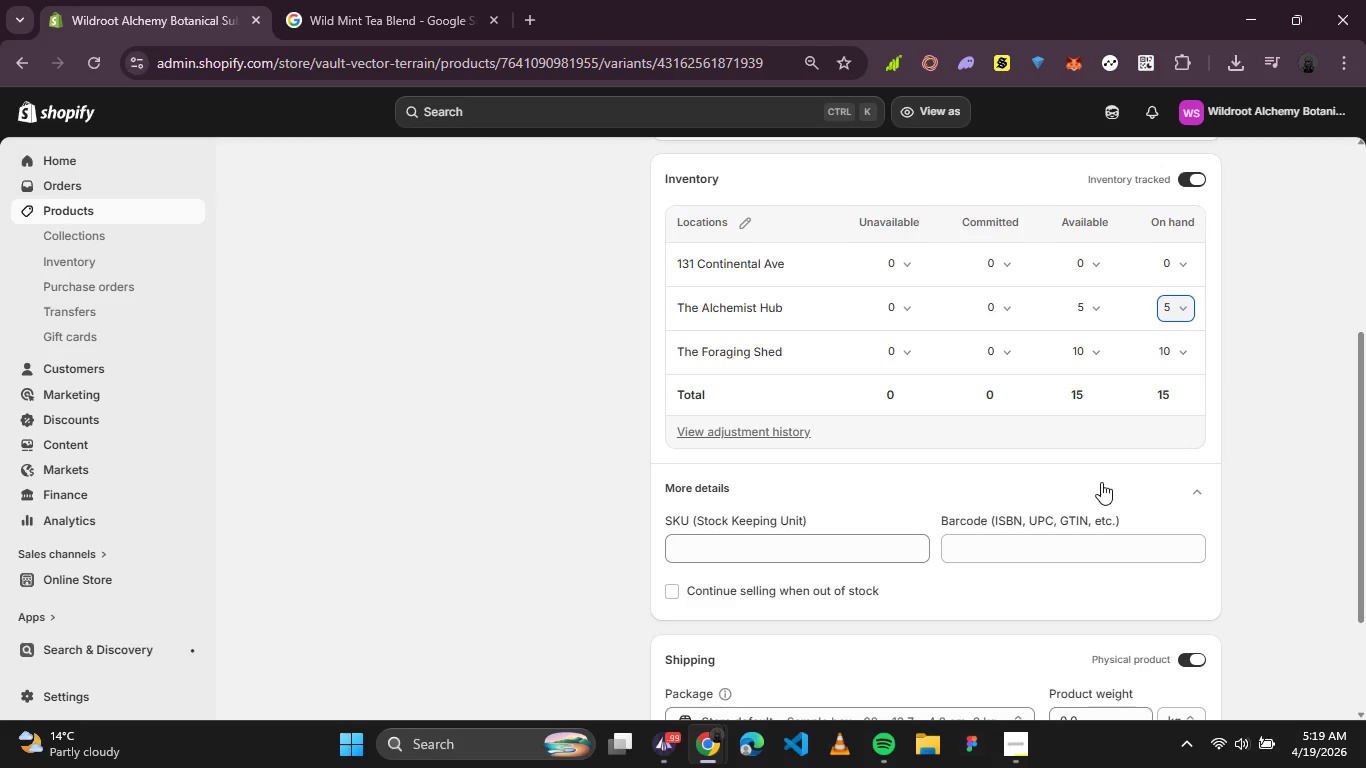 
wait(55.01)
 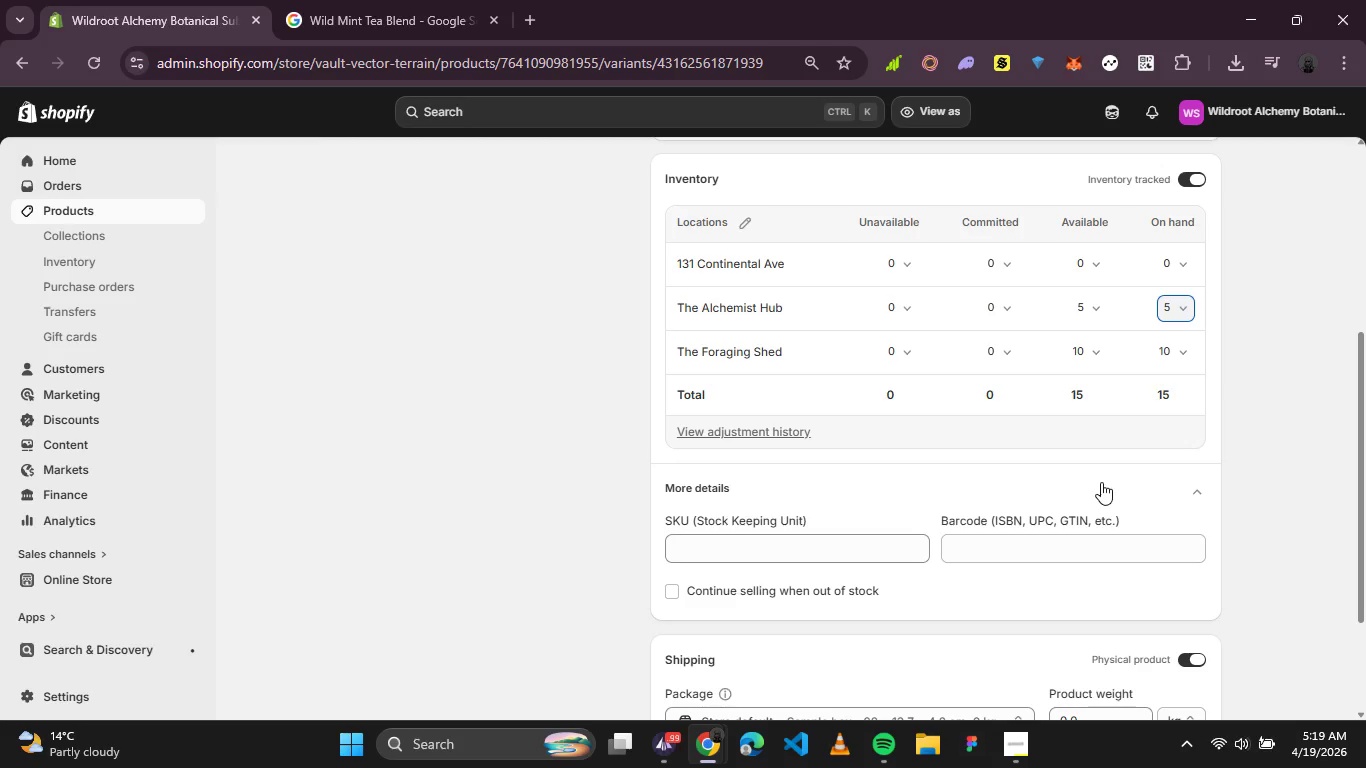 
left_click([817, 547])
 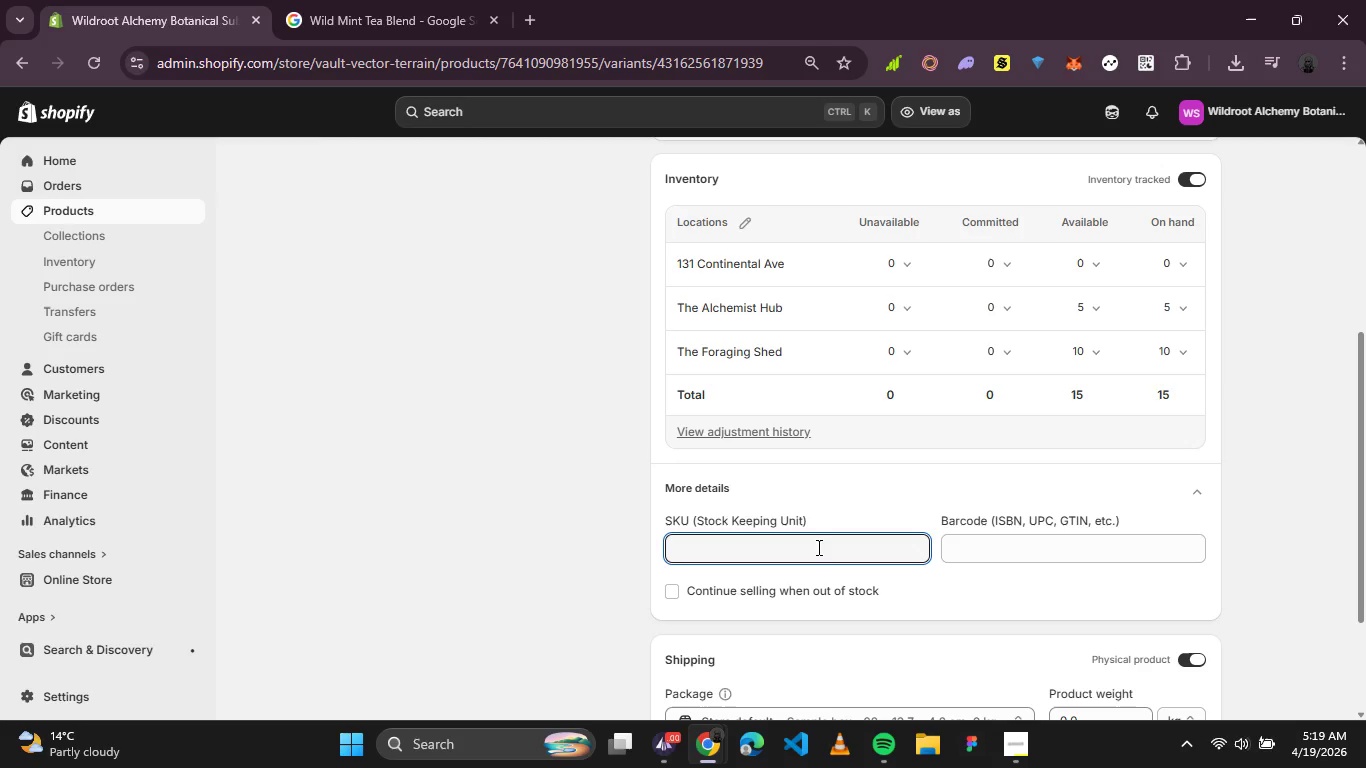 
wait(5.39)
 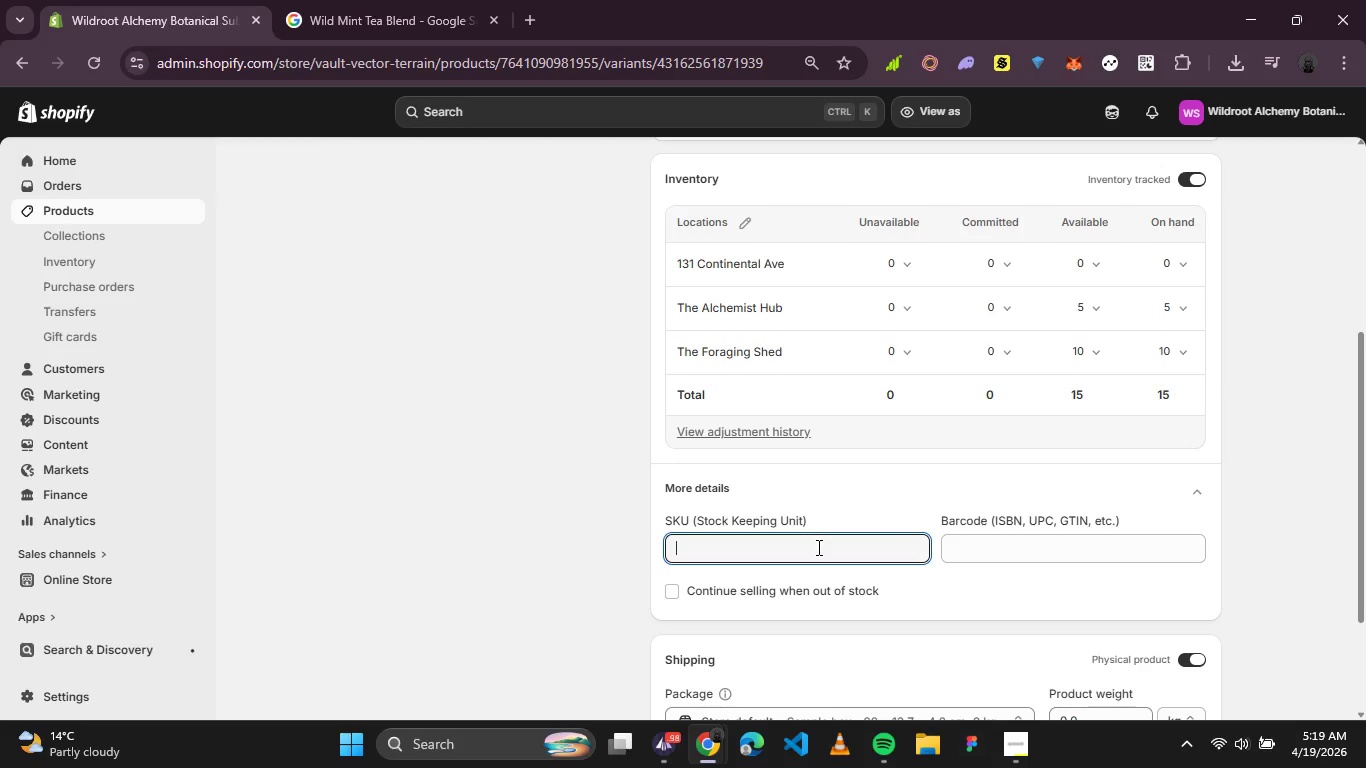 
type(WR-001-MJ)
 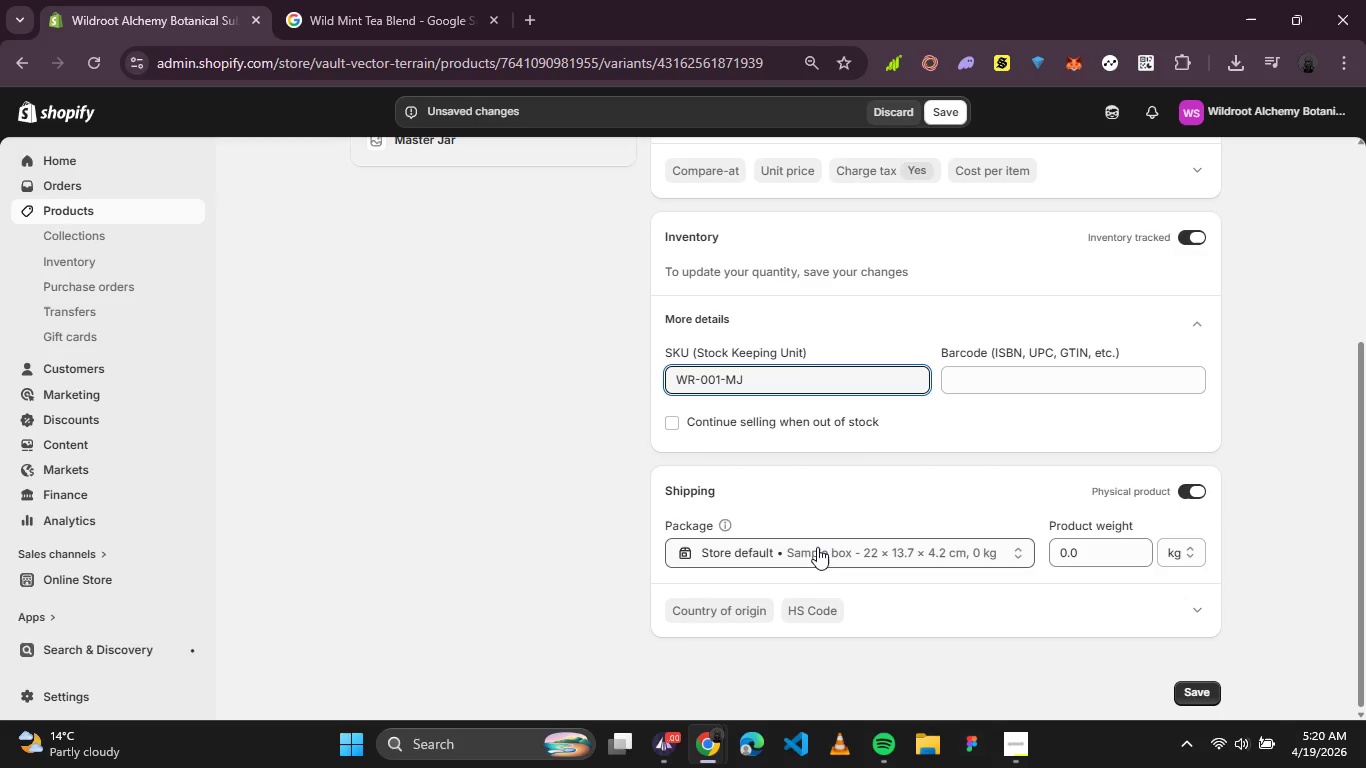 
scroll: coordinate [989, 362], scroll_direction: up, amount: 3.0
 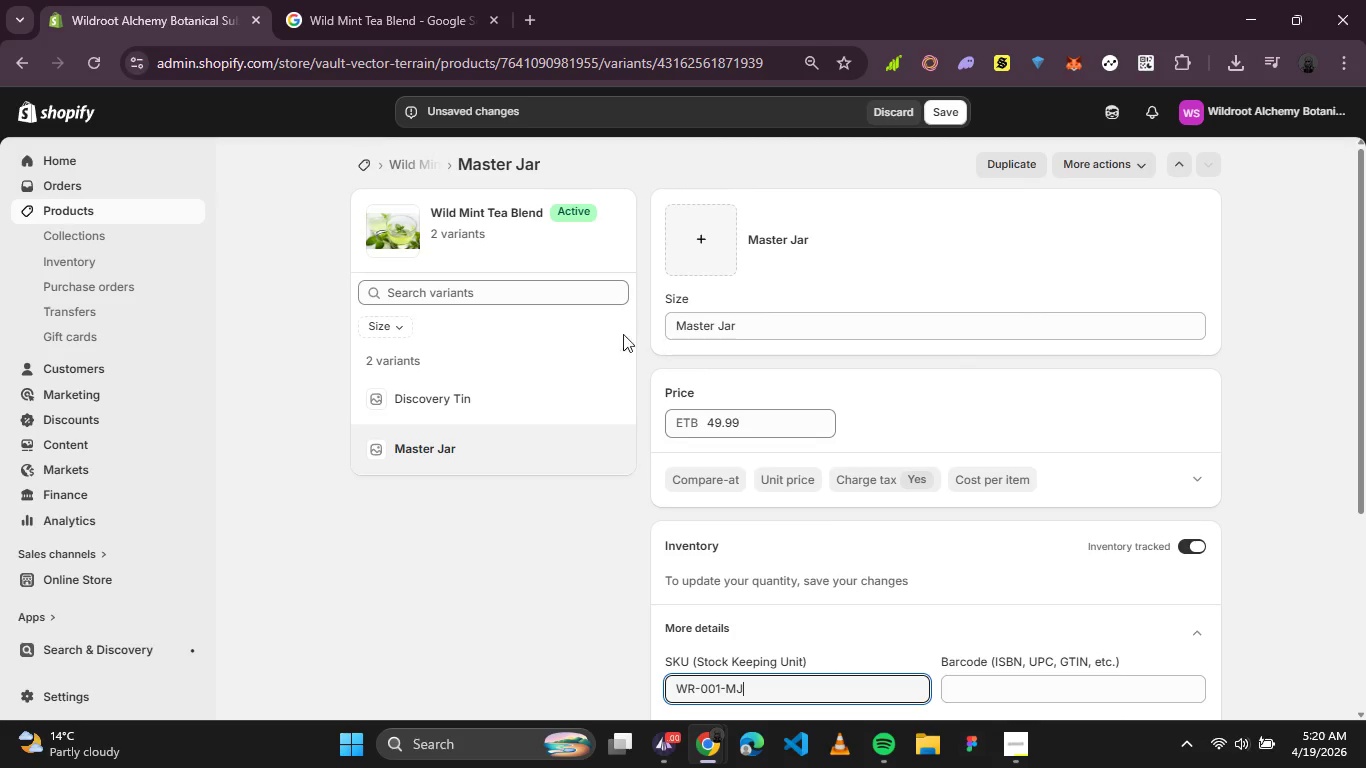 
scroll: coordinate [999, 468], scroll_direction: down, amount: 3.0
 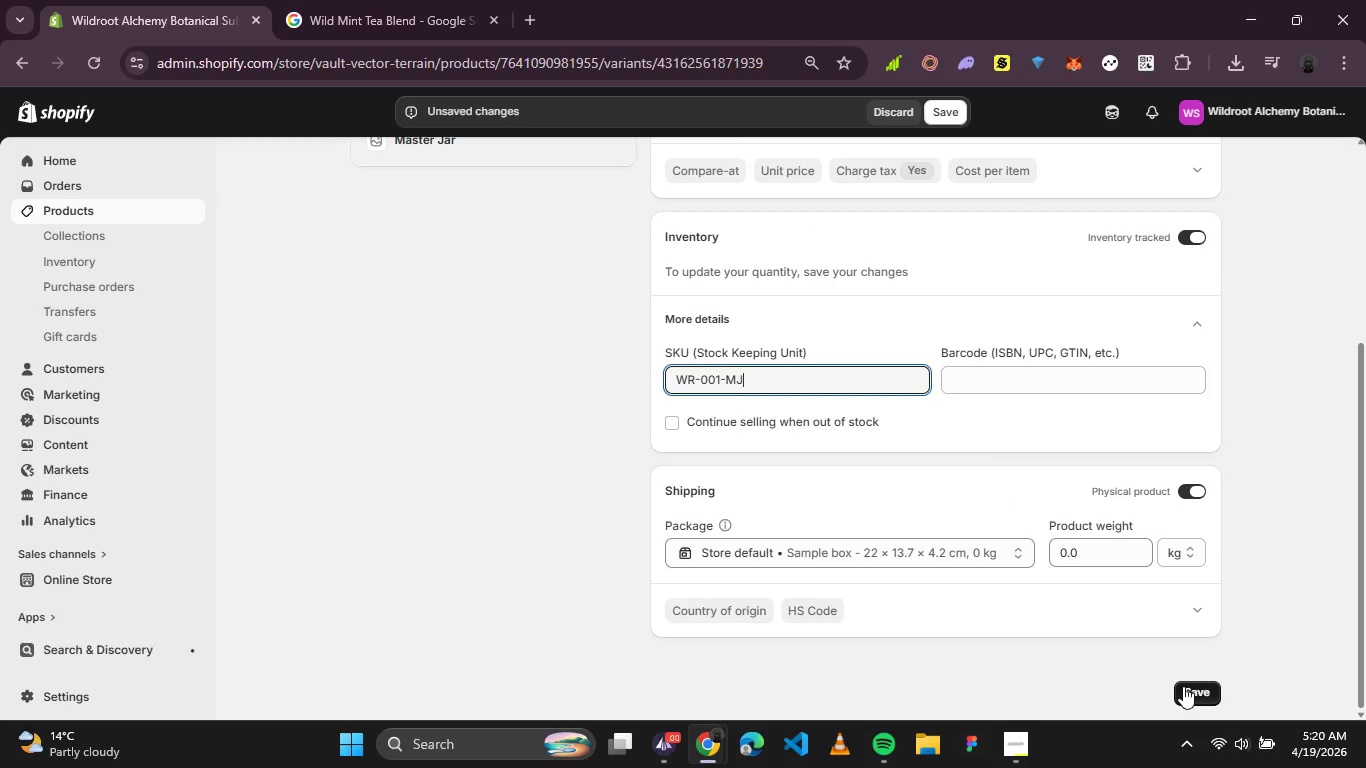 
scroll: coordinate [950, 462], scroll_direction: up, amount: 2.0
 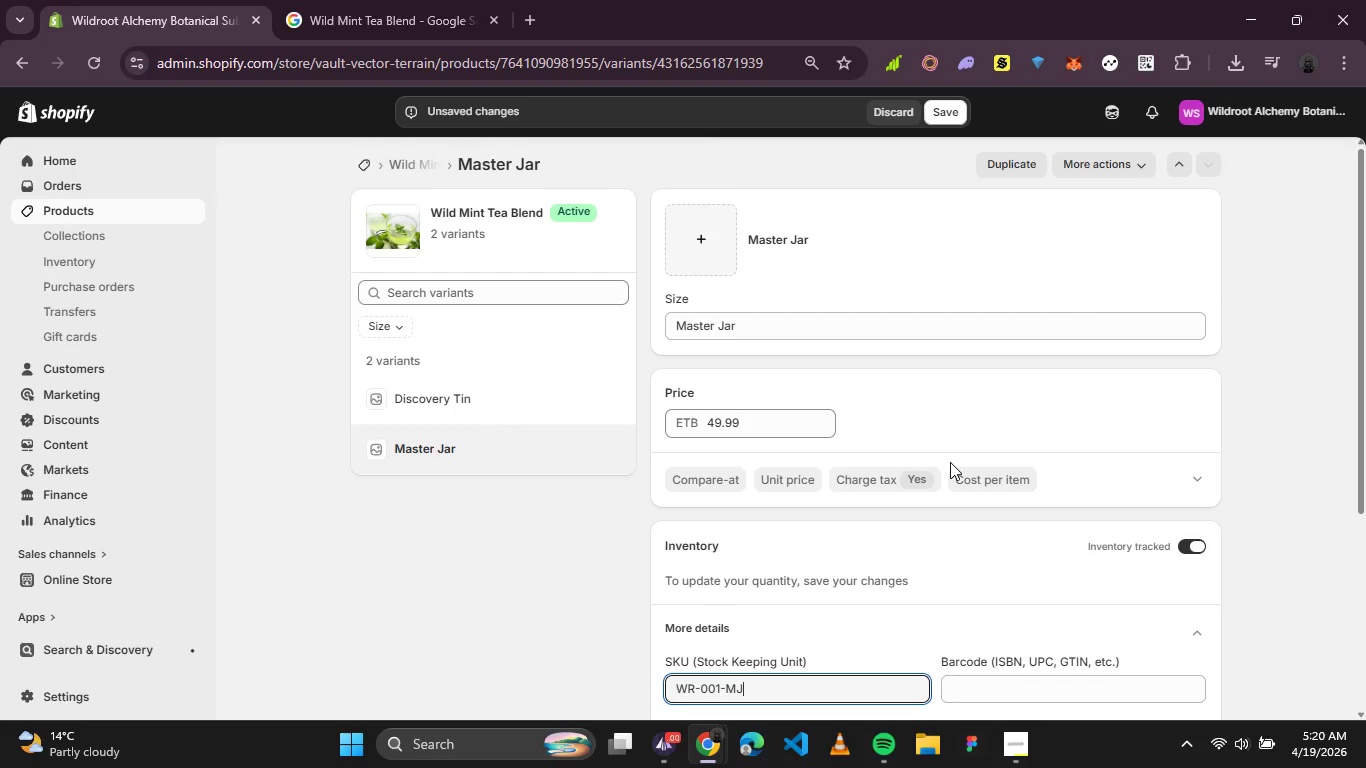 
scroll: coordinate [991, 503], scroll_direction: down, amount: 3.0
 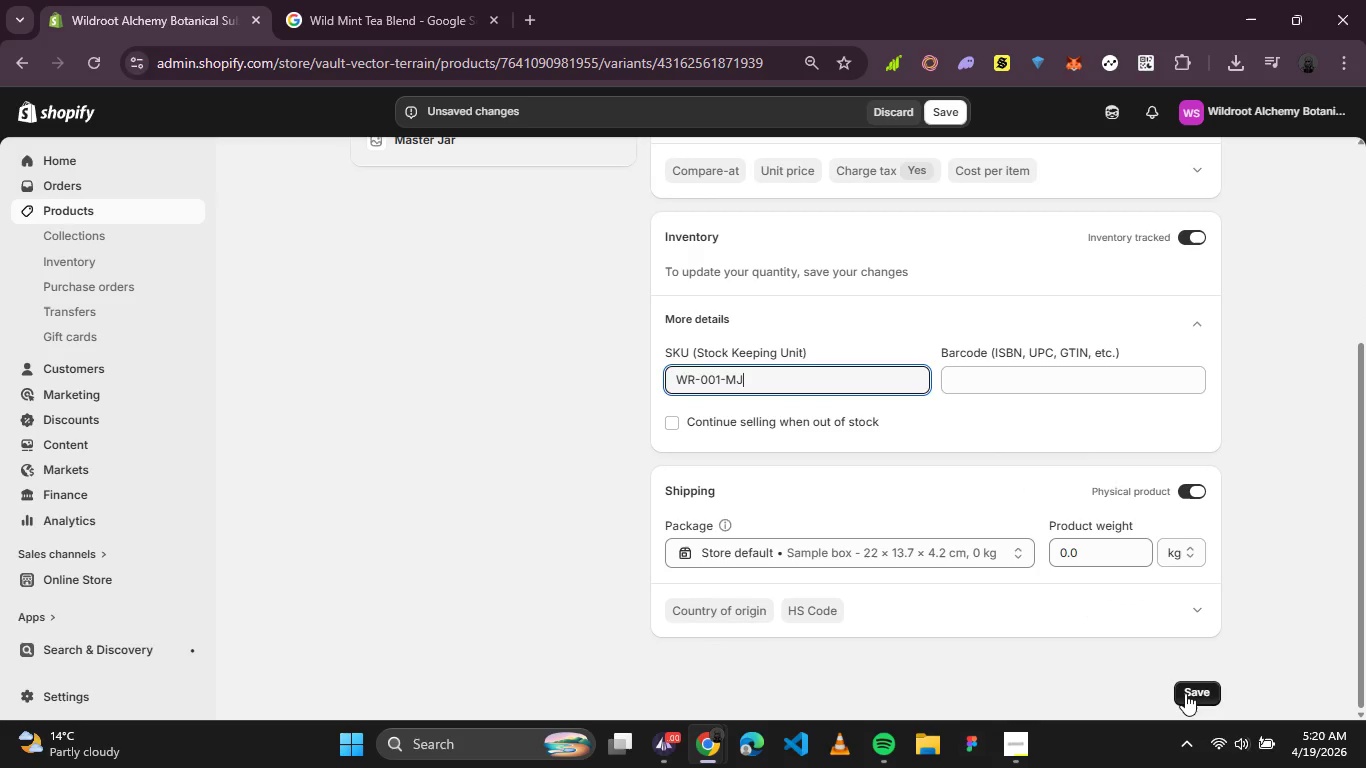 
left_click([1185, 693])
 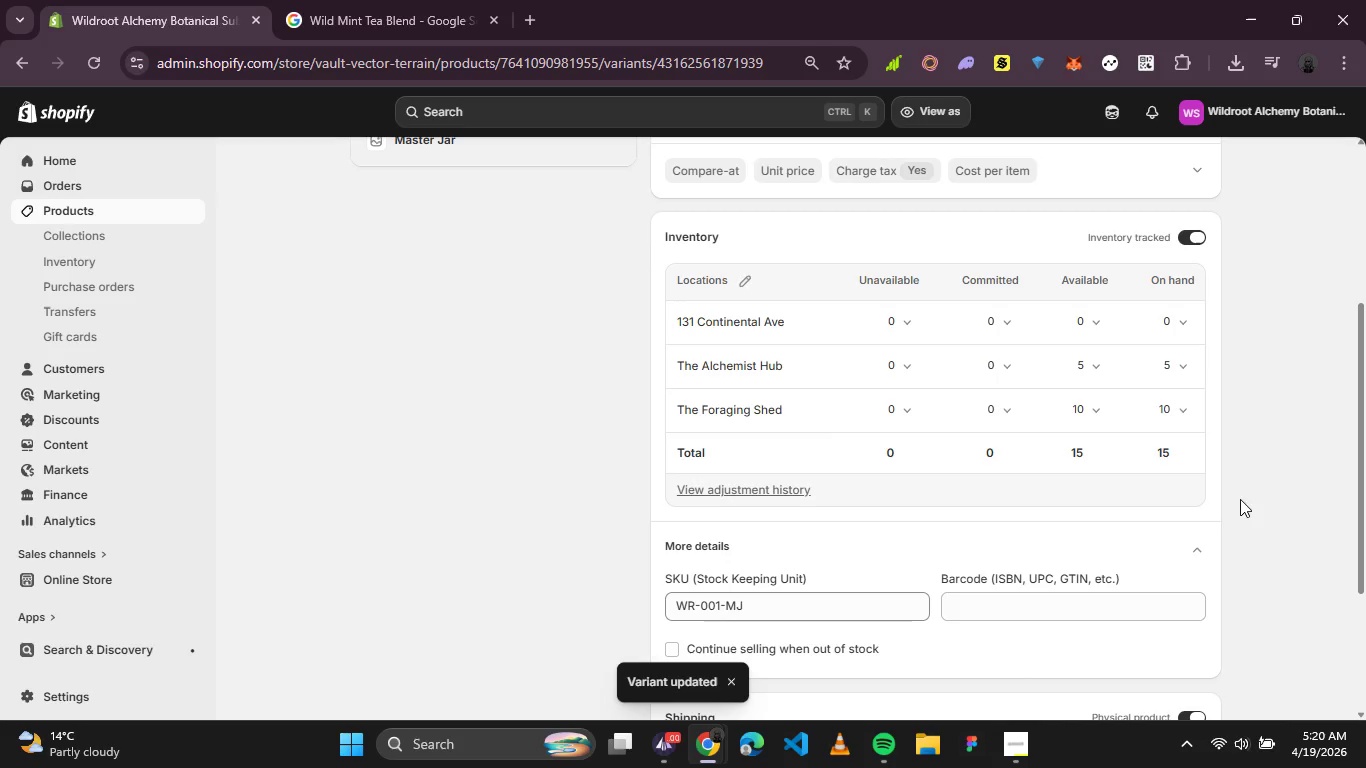 
wait(5.08)
 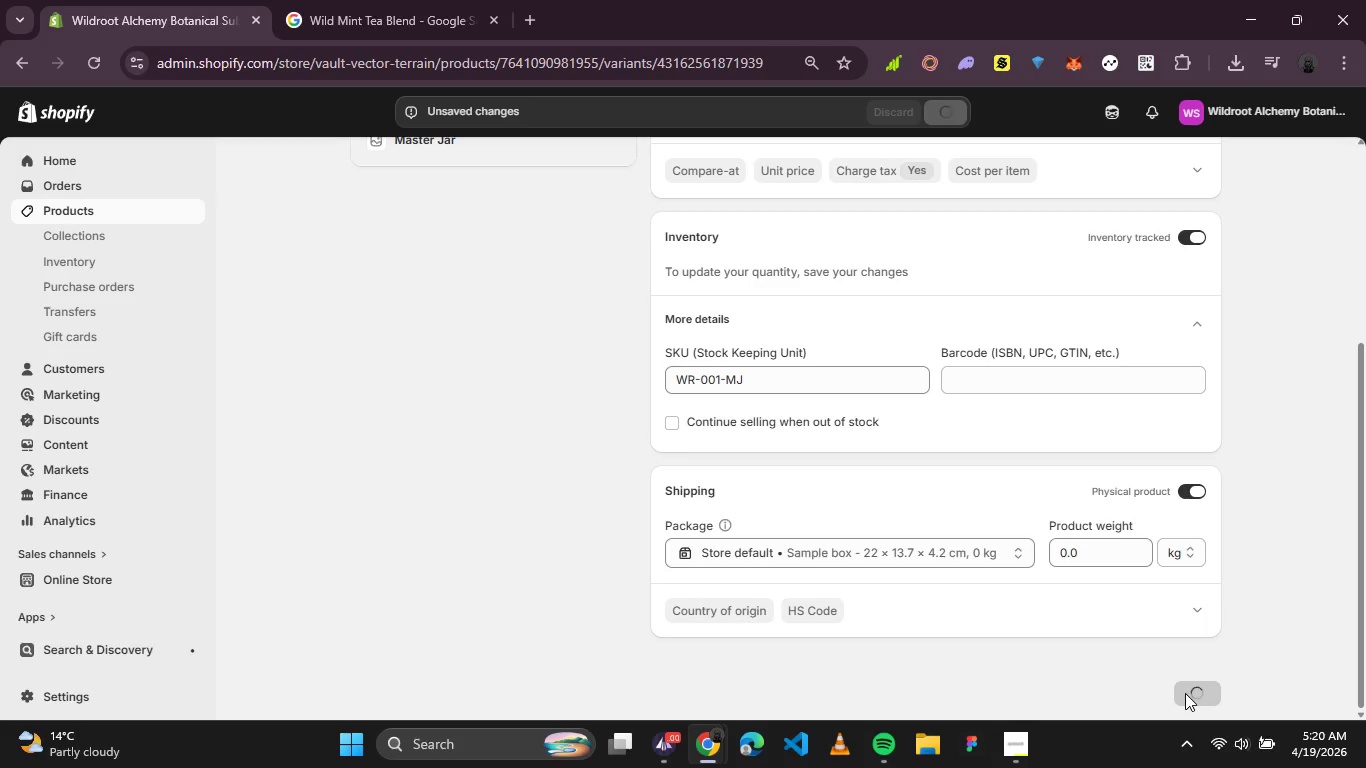 
scroll: coordinate [620, 289], scroll_direction: up, amount: 2.0
 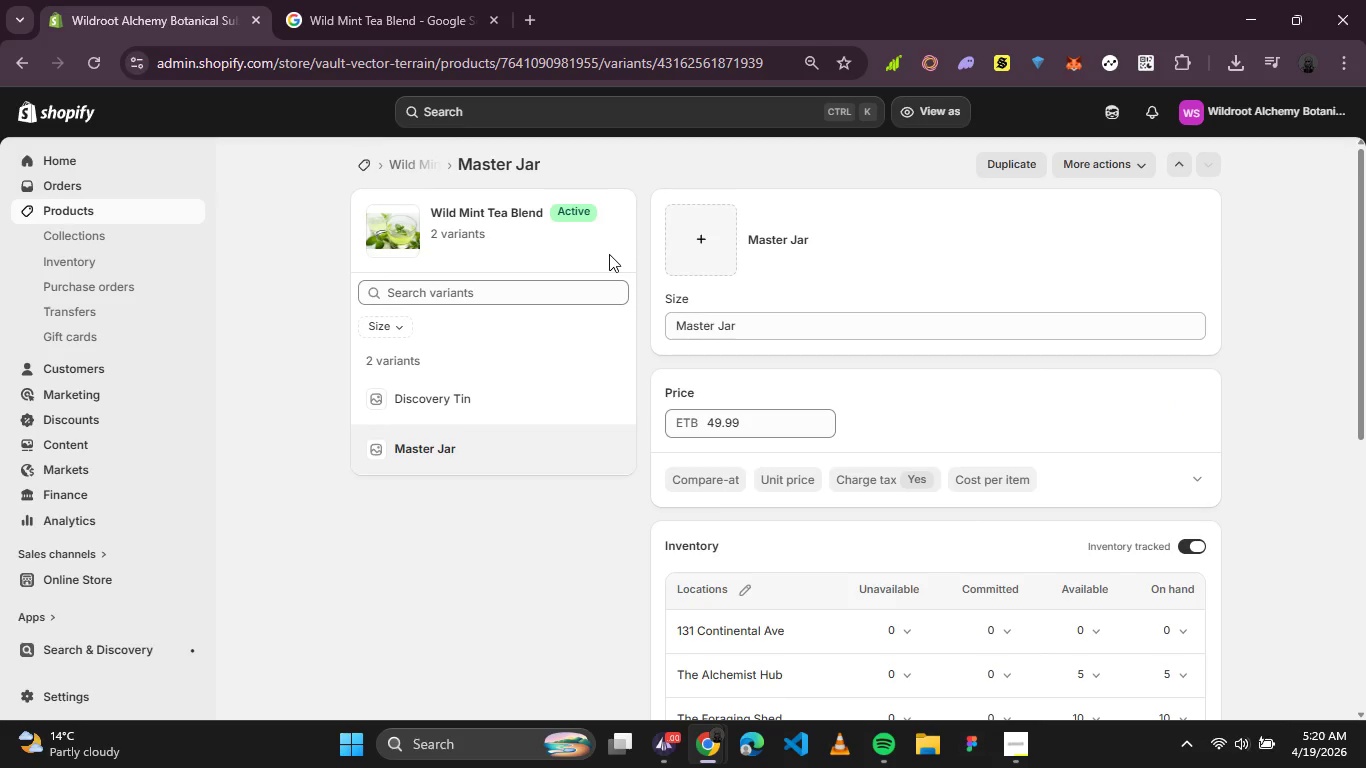 
wait(5.24)
 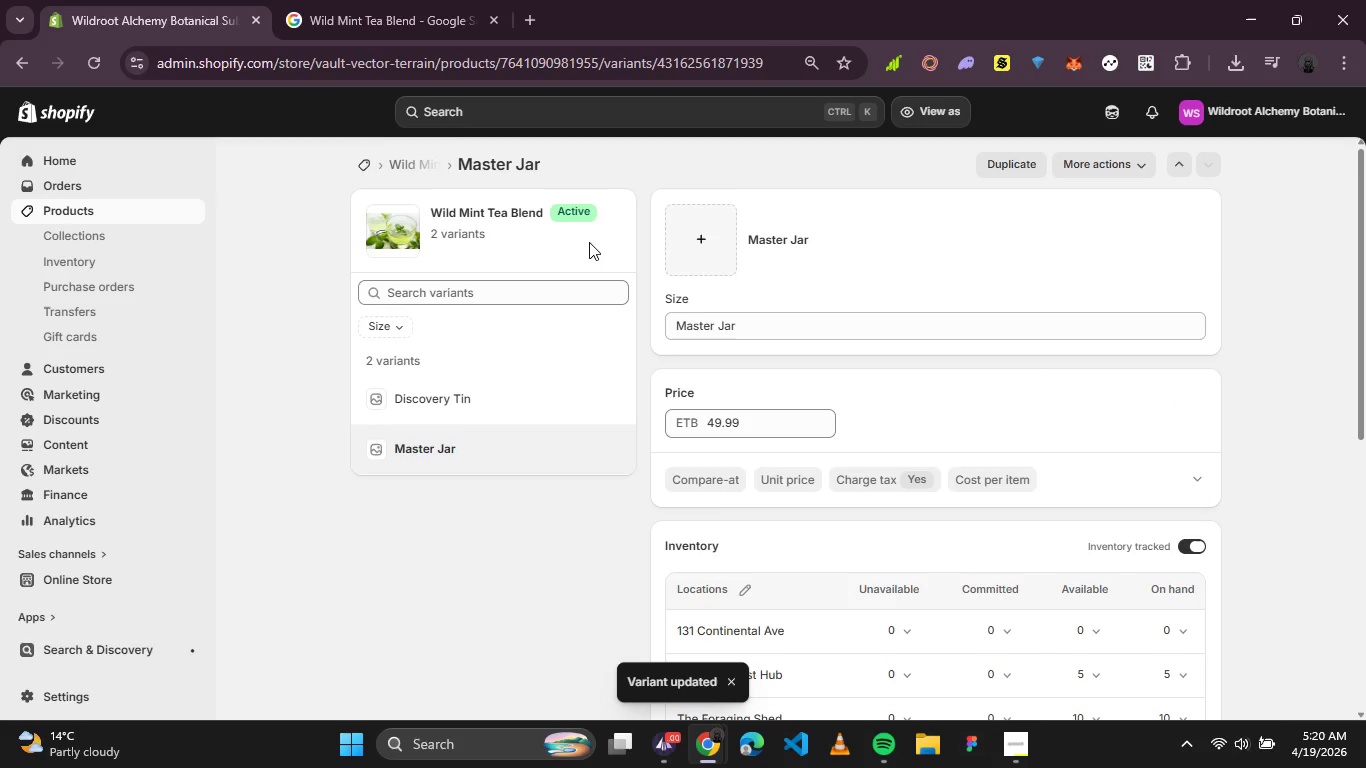 
scroll: coordinate [615, 281], scroll_direction: down, amount: 2.0
 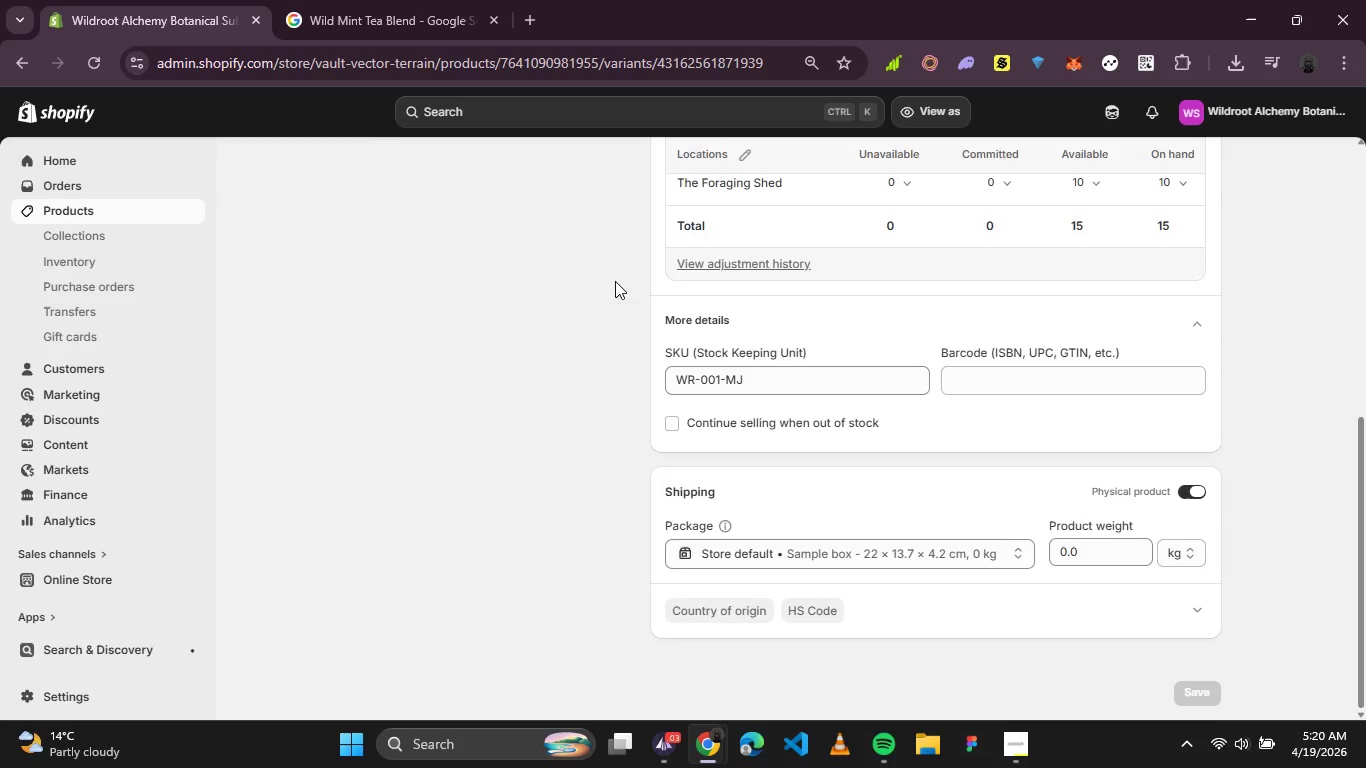 
scroll: coordinate [615, 281], scroll_direction: up, amount: 3.0
 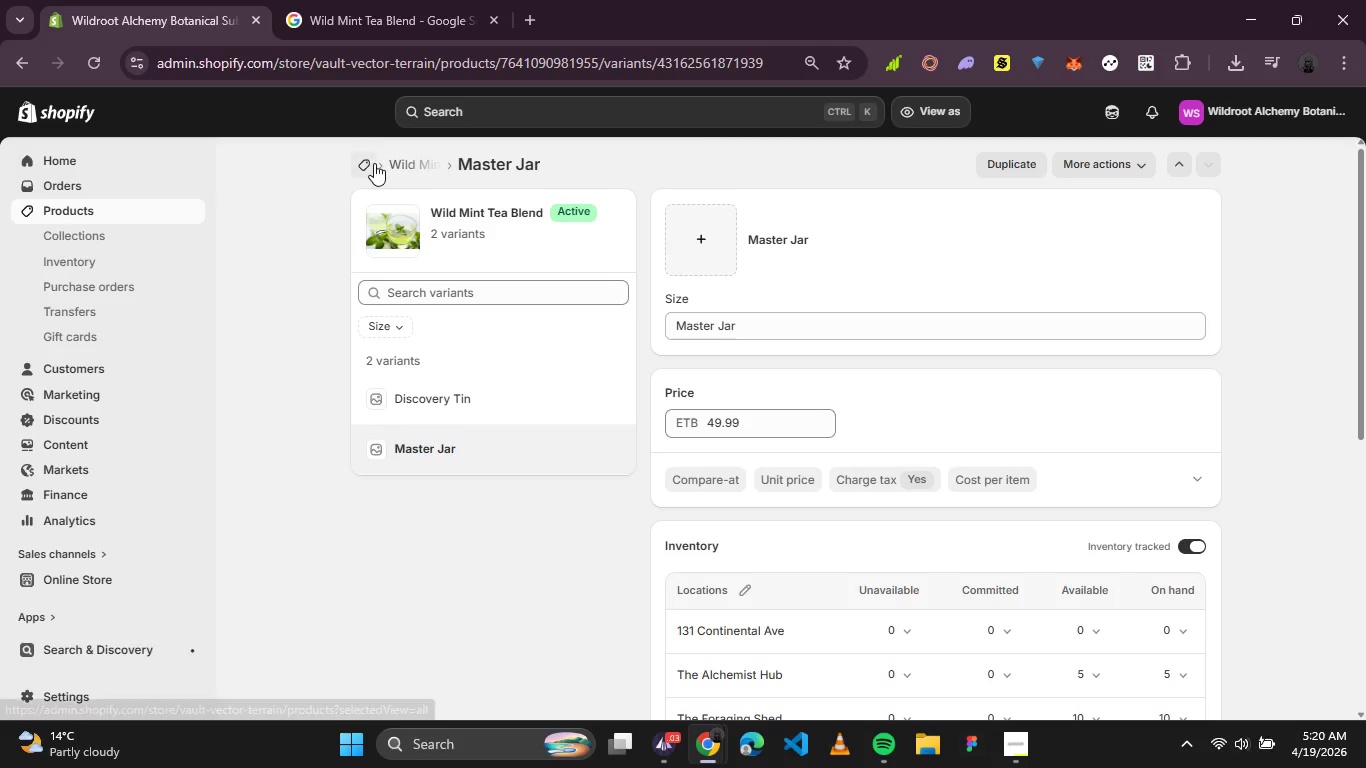 
left_click([373, 164])
 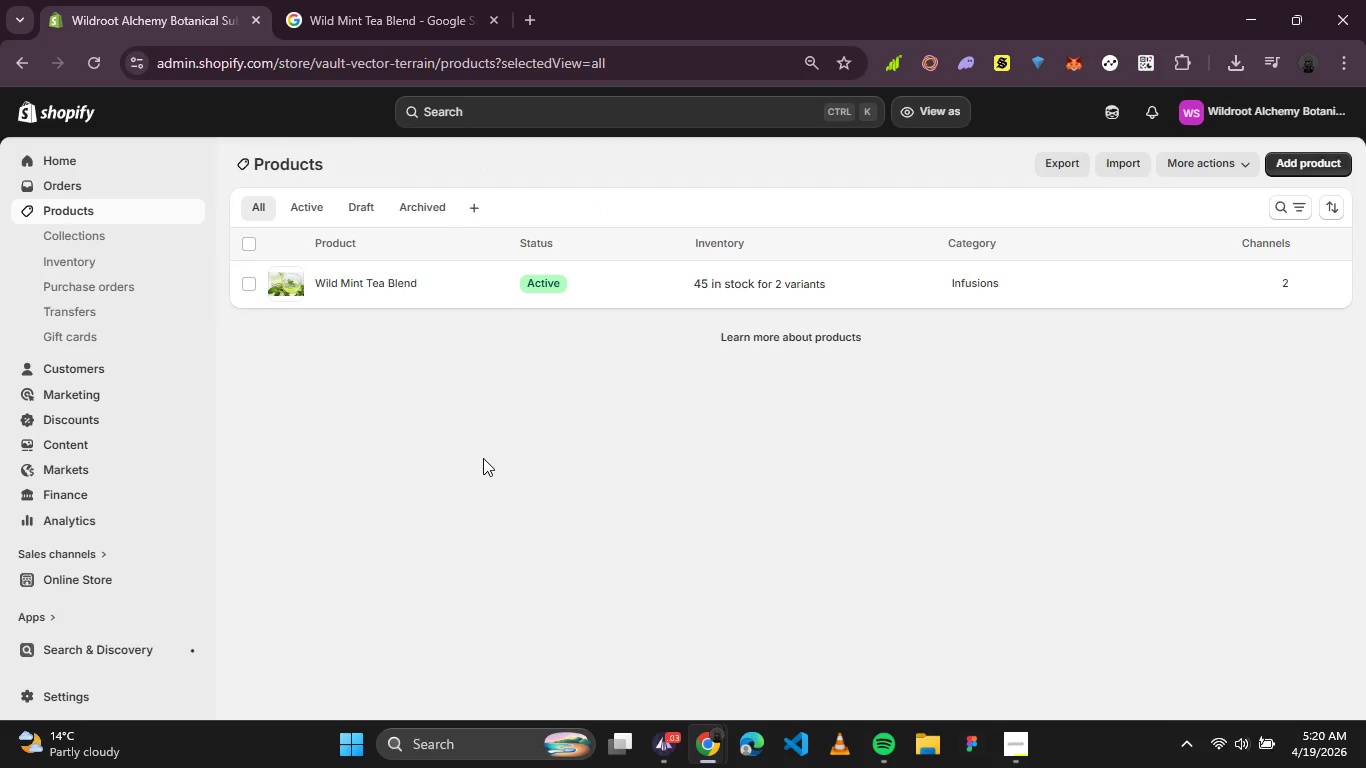 
wait(11.69)
 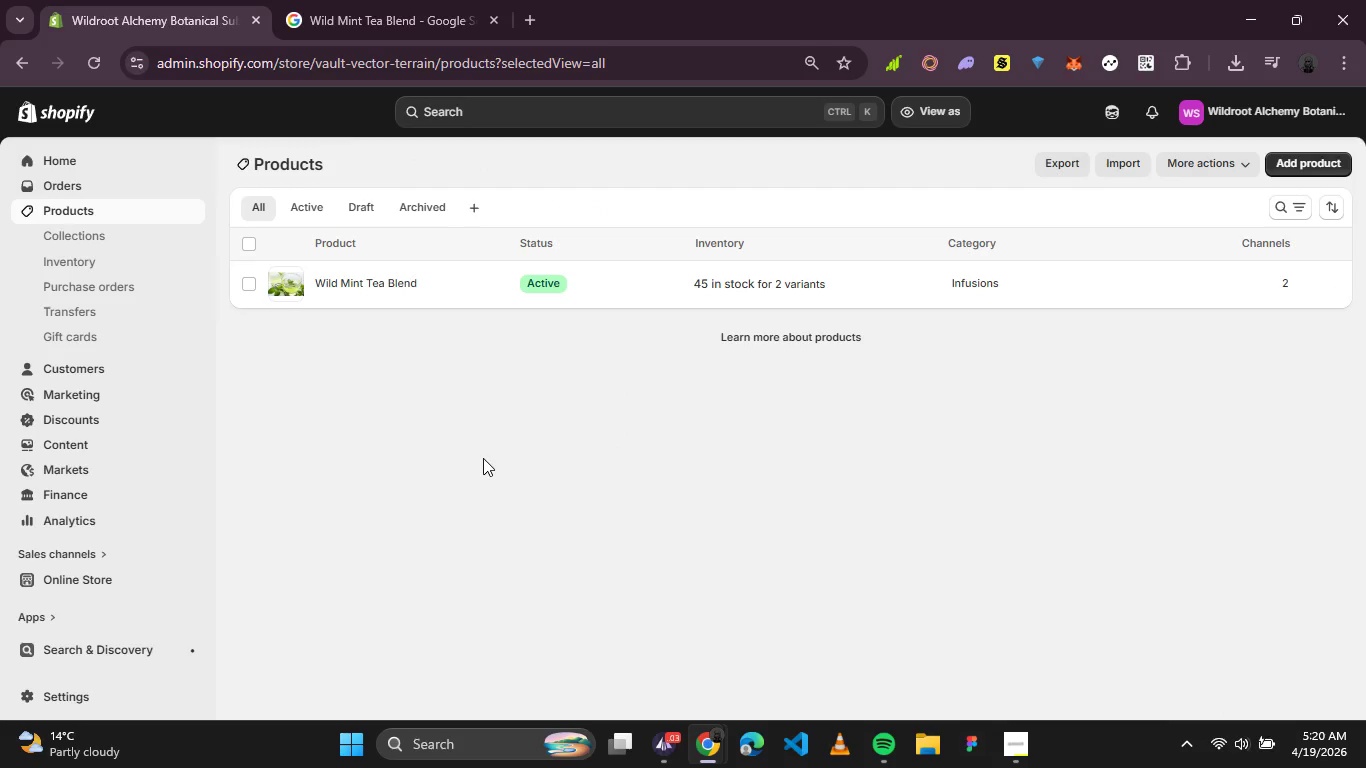 
scroll: coordinate [597, 442], scroll_direction: down, amount: 12.0
 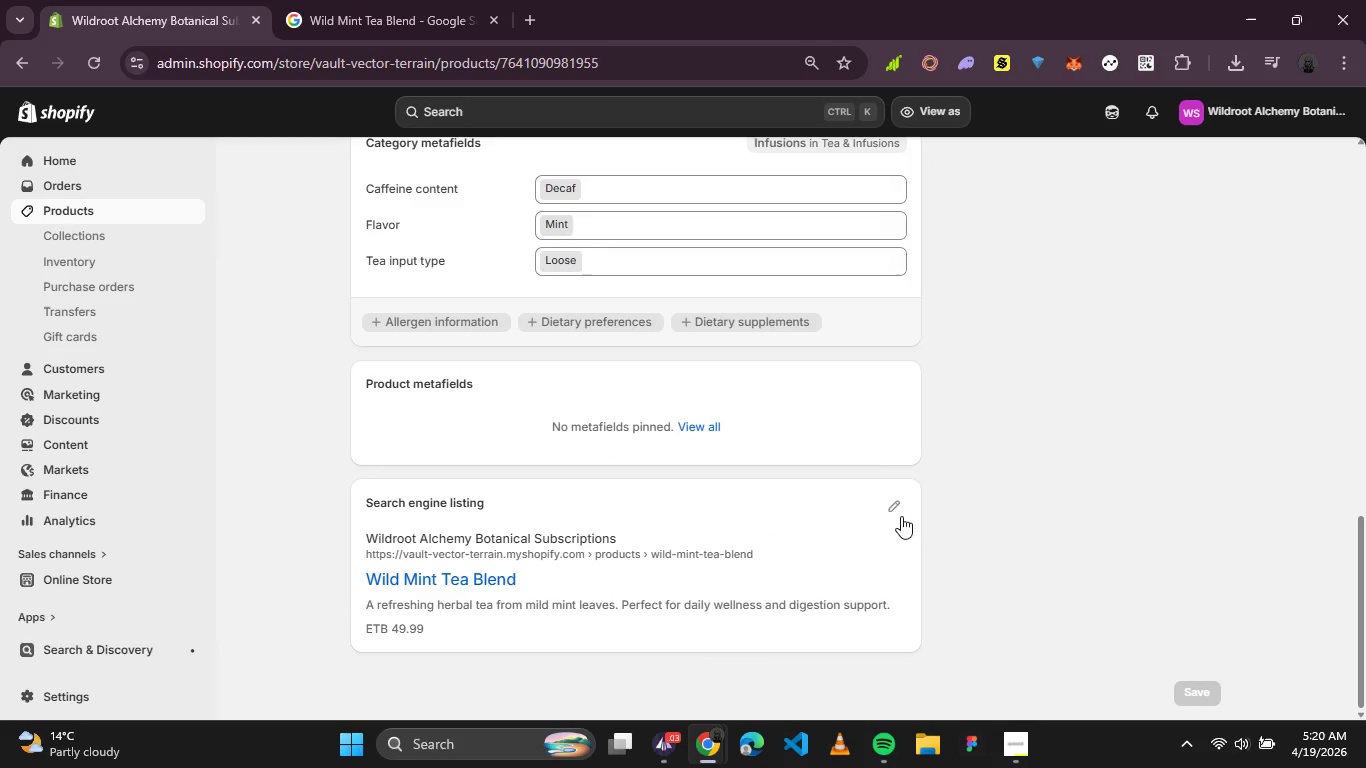 
left_click([901, 512])
 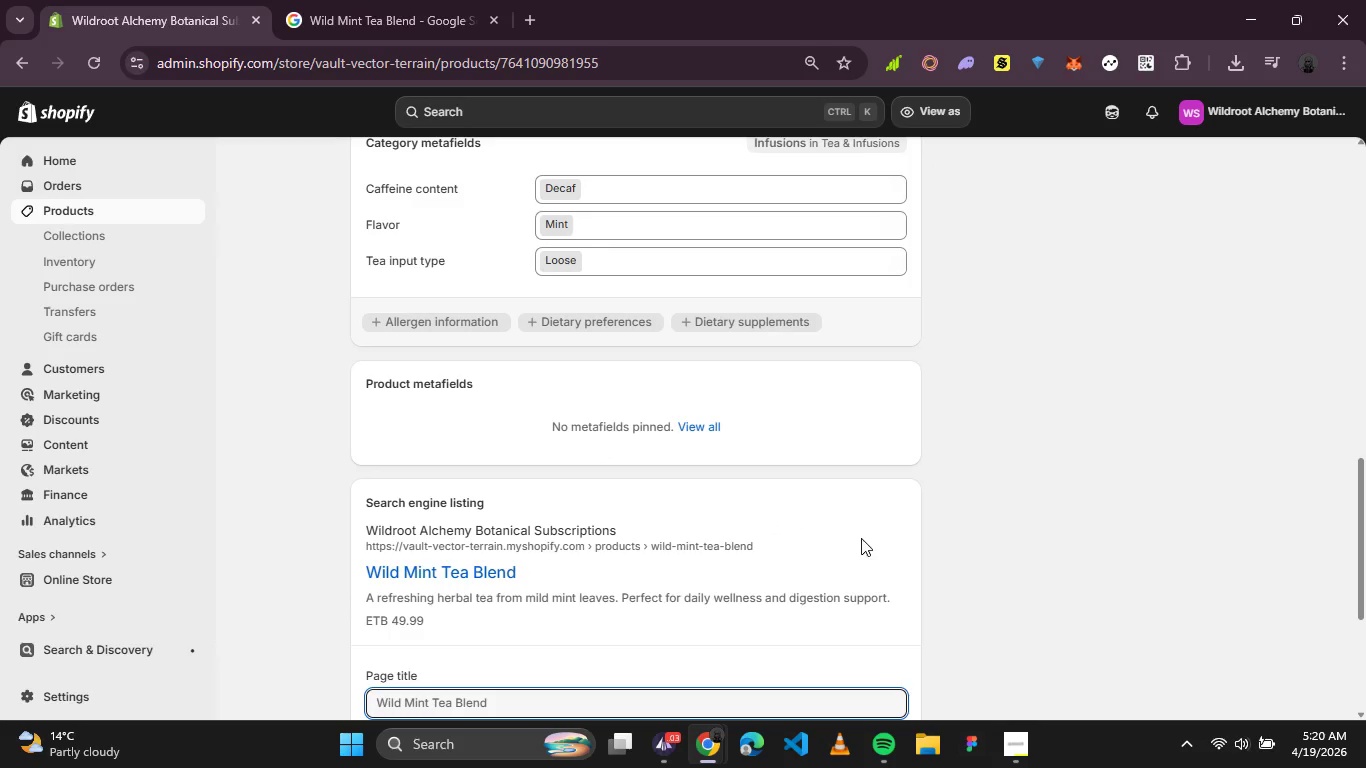 
scroll: coordinate [761, 491], scroll_direction: down, amount: 2.0
 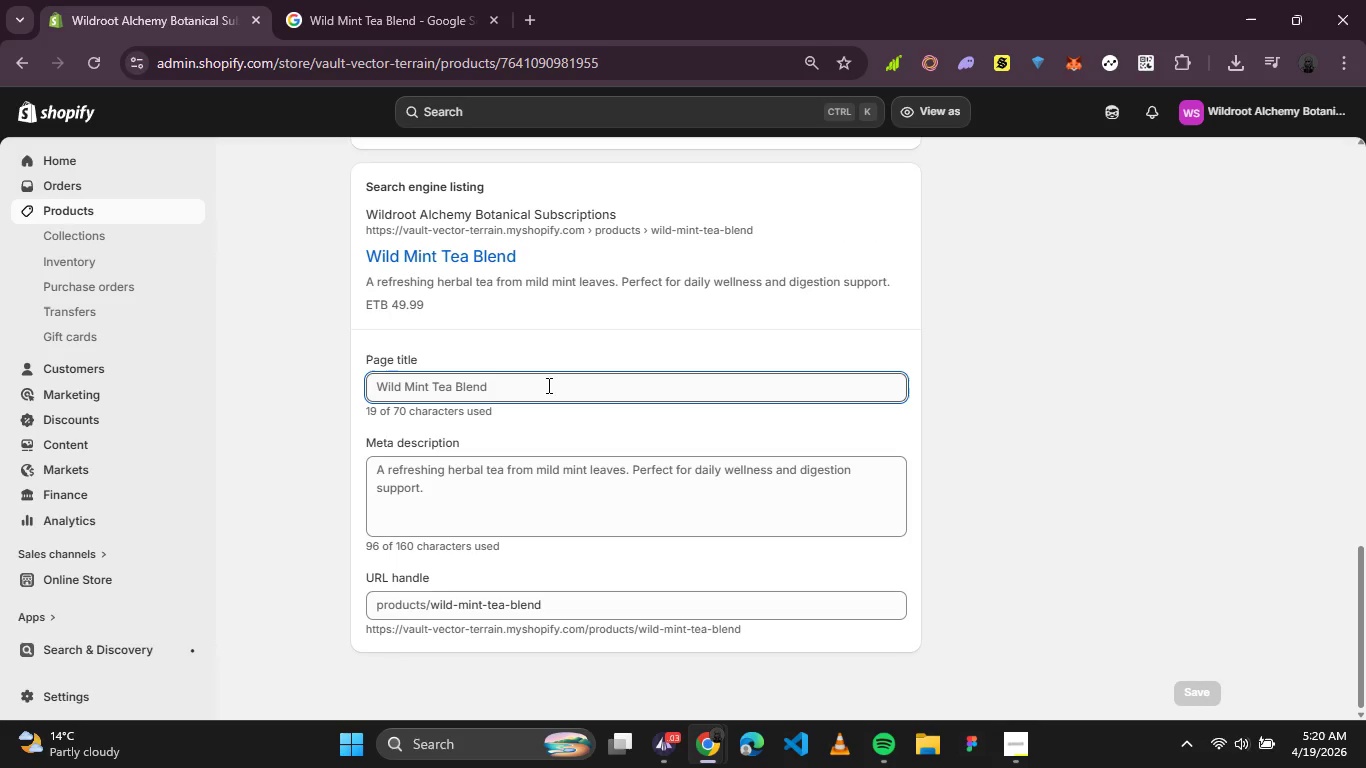 
left_click([547, 385])
 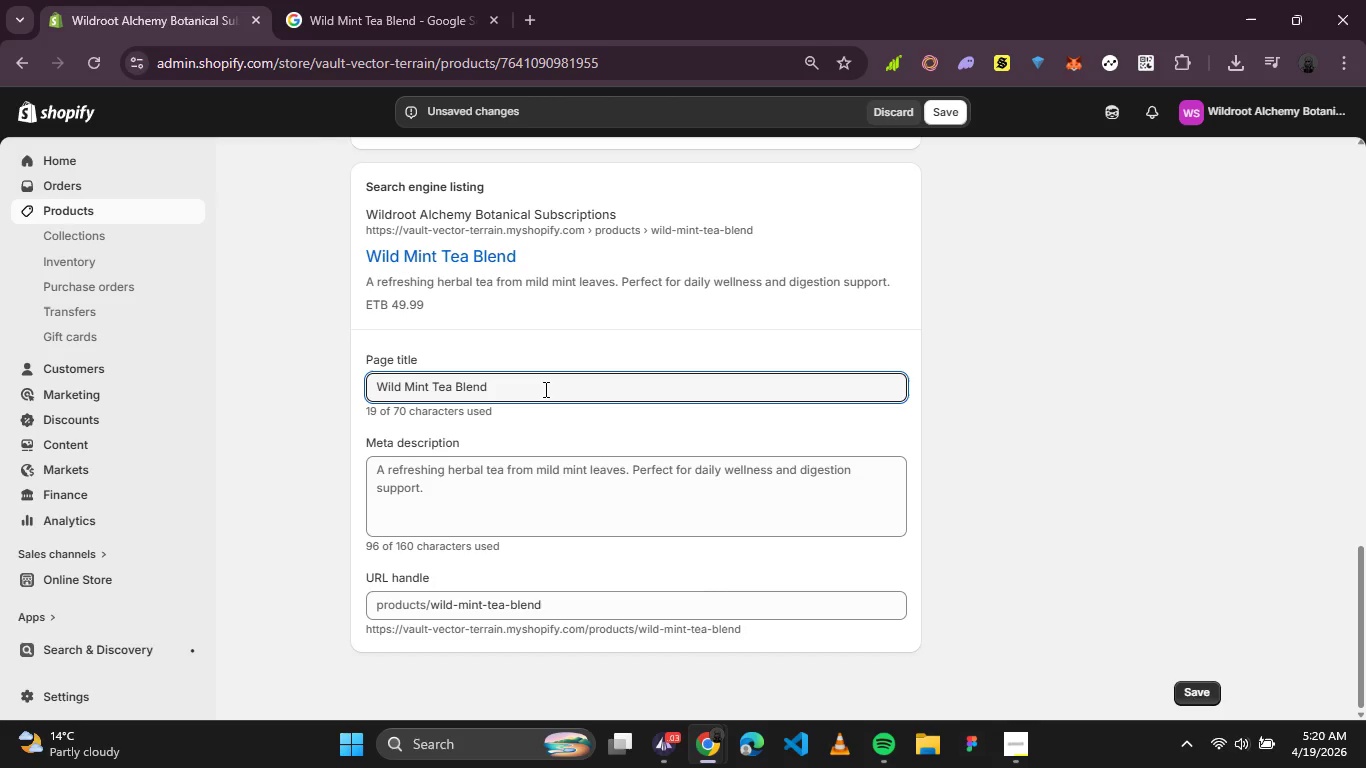 
key(Space)
 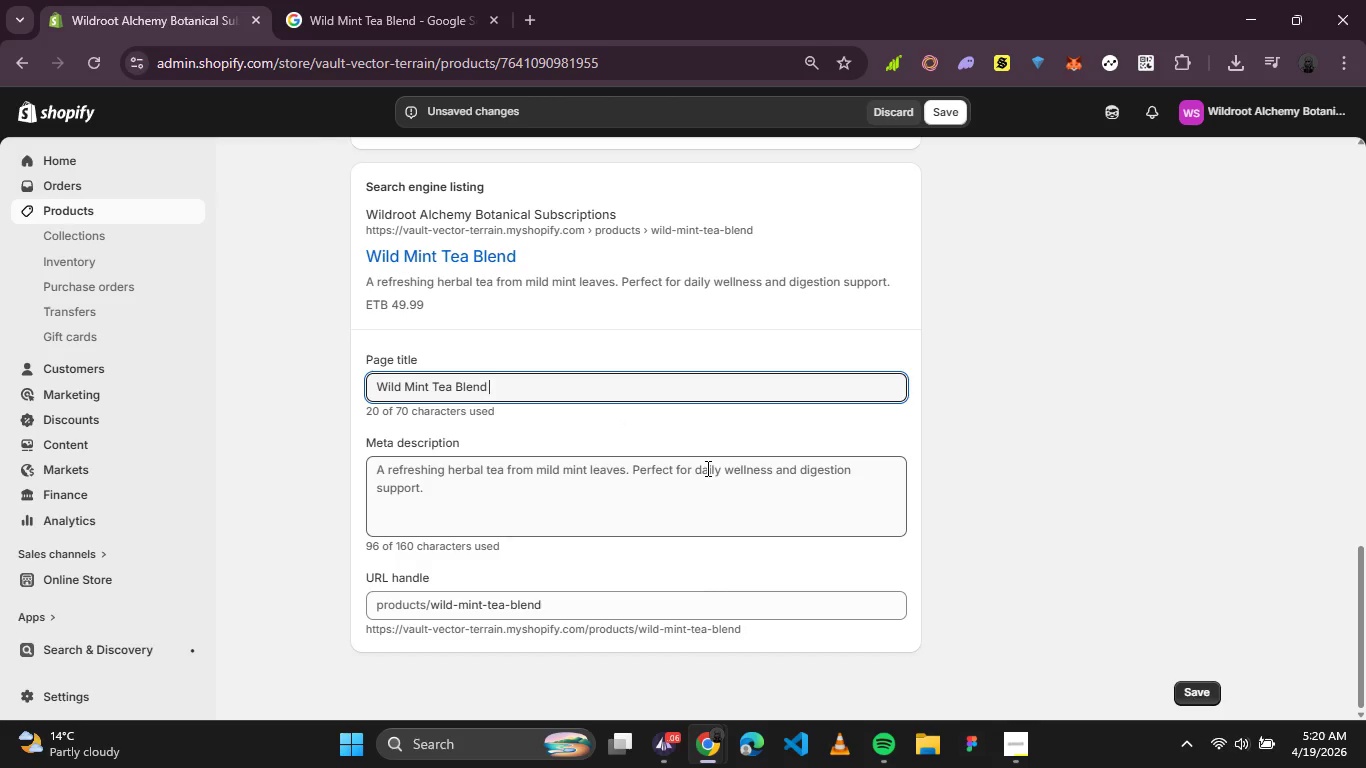 
type(|C)
key(Backspace)
type( Organic Botanical tea)
key(Backspace)
key(Backspace)
key(Backspace)
type(Tea)
 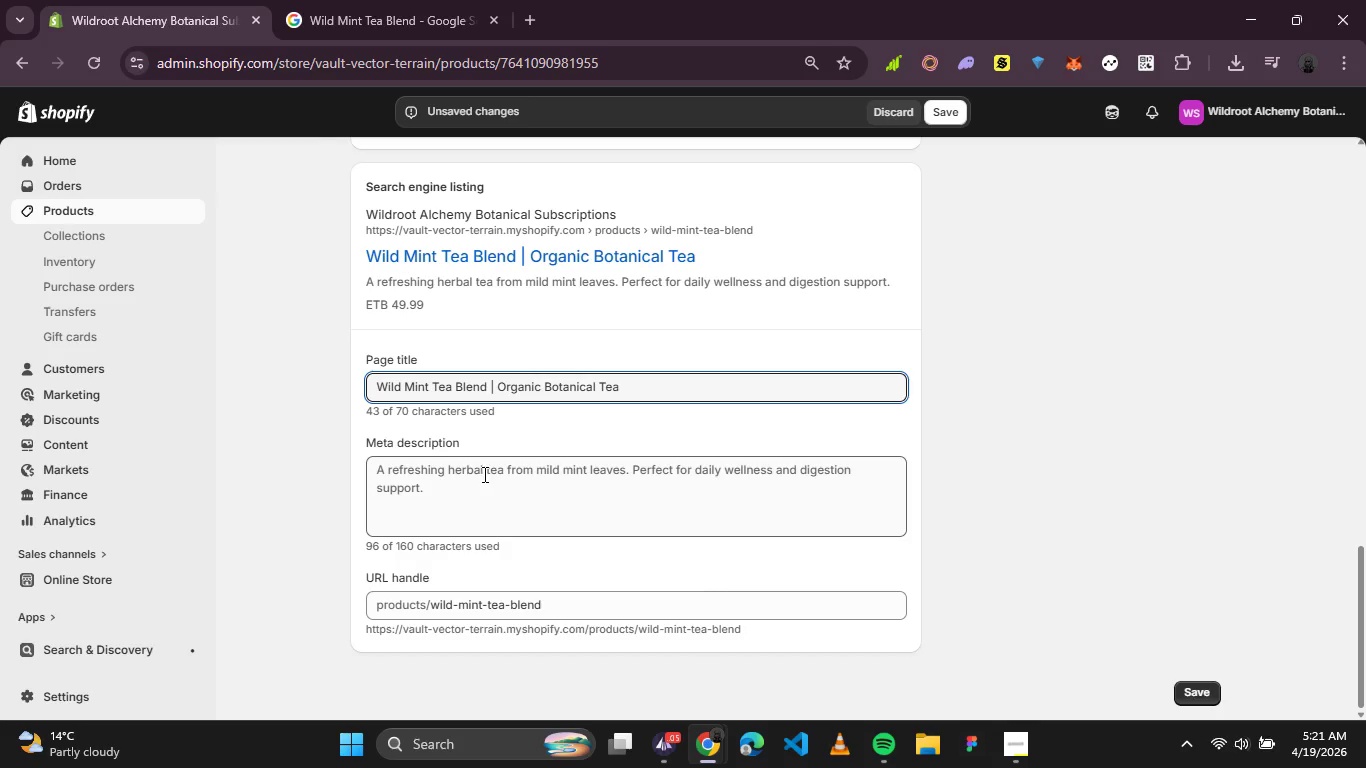 
wait(6.5)
 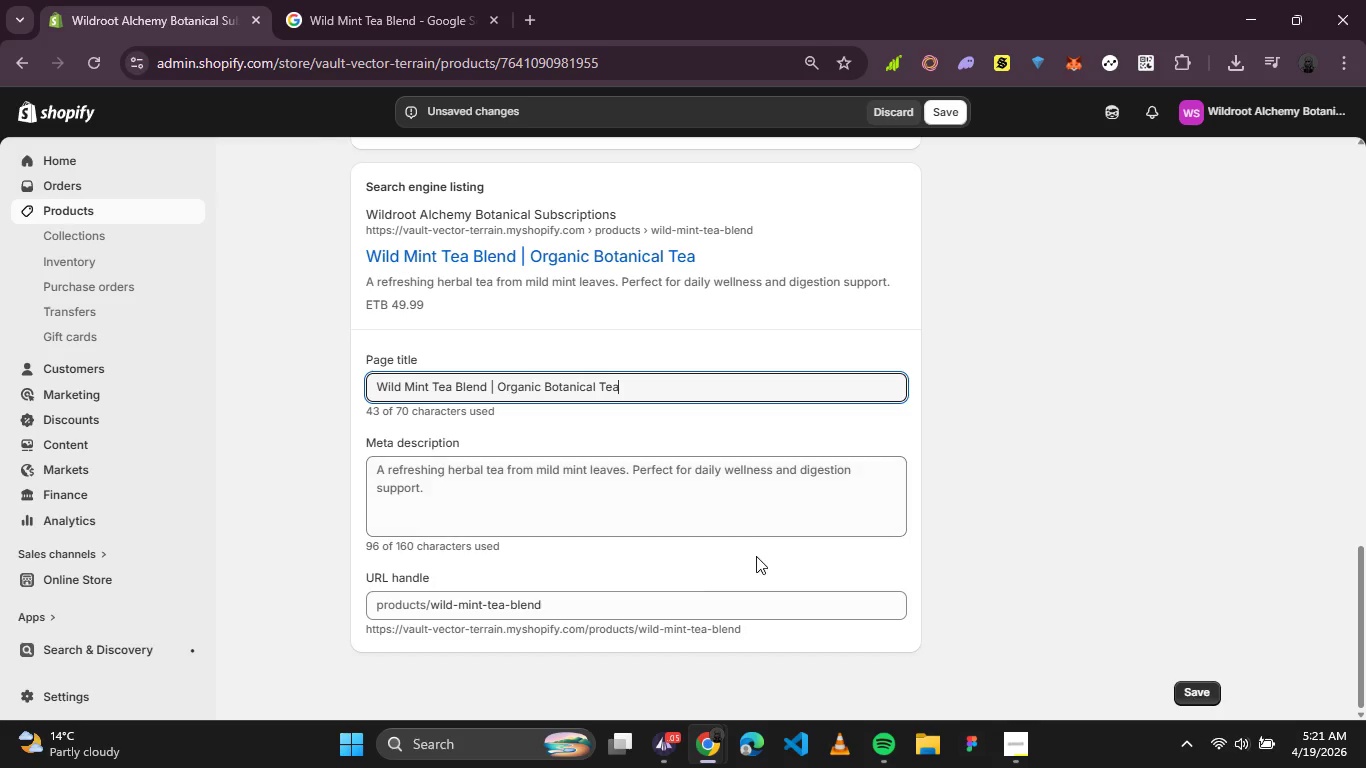 
double_click([475, 476])
 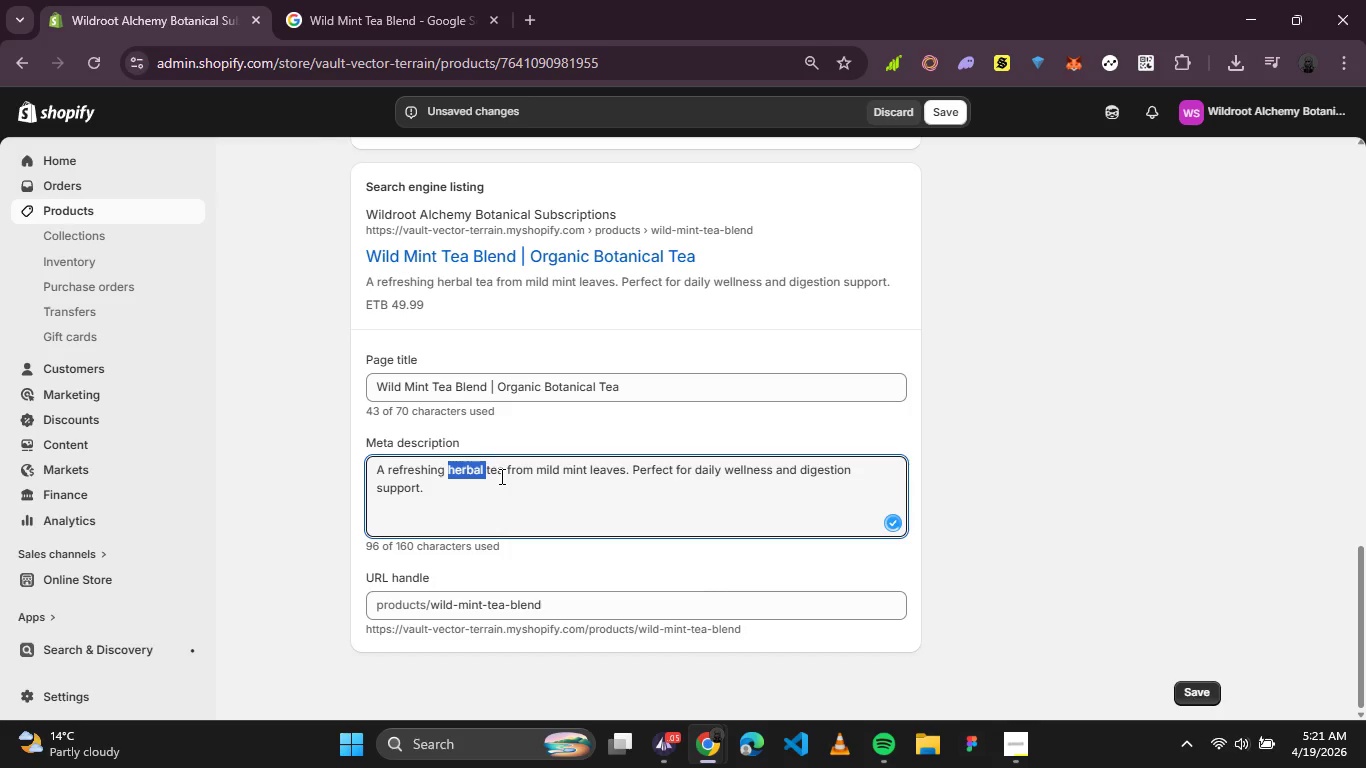 
type(wild mint )
 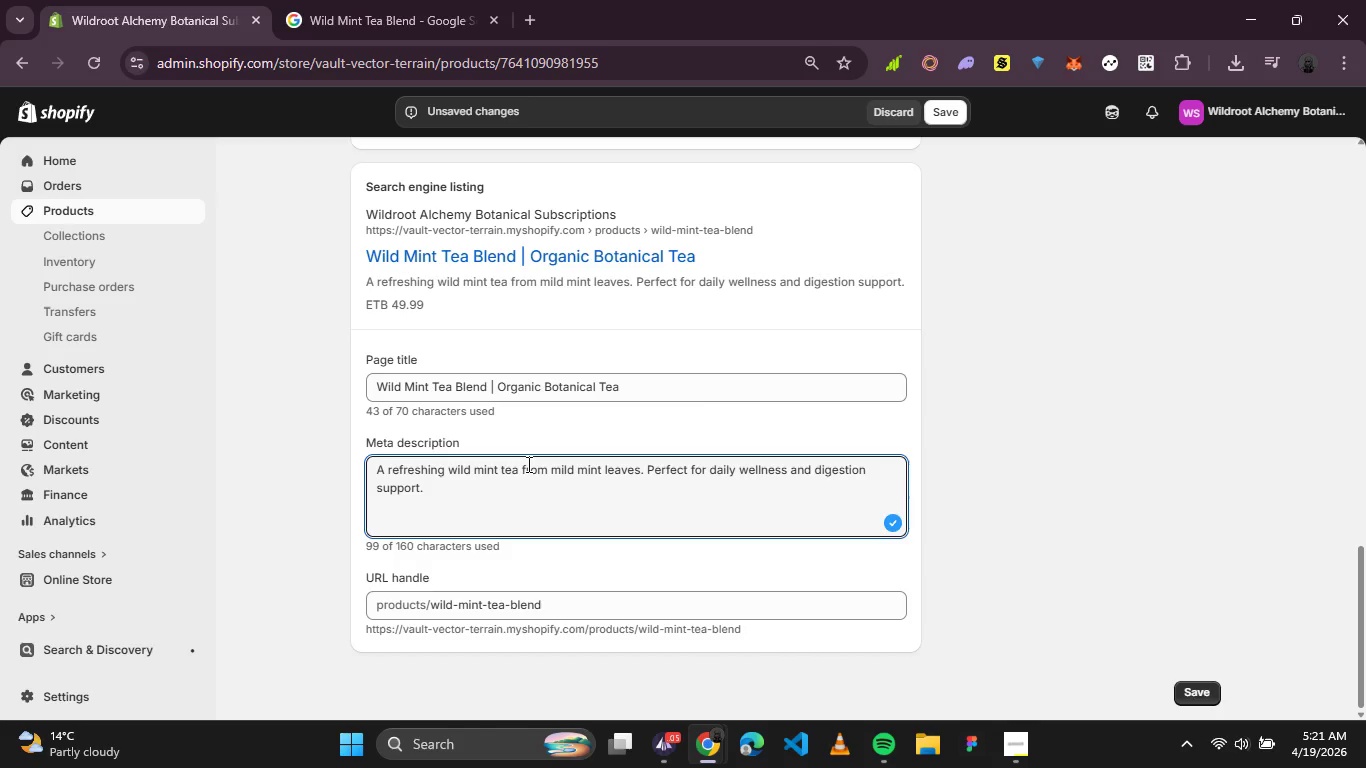 
left_click([527, 464])
 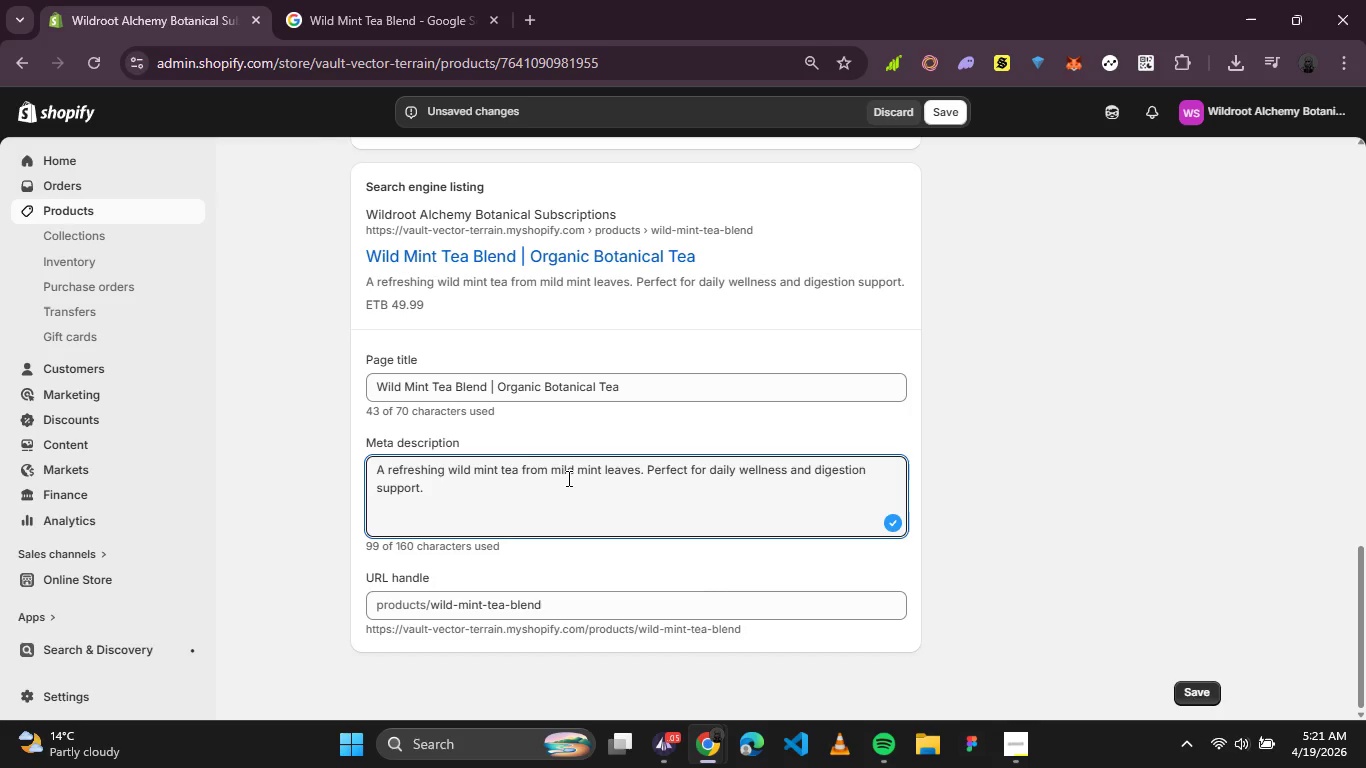 
key(ArrowLeft)
 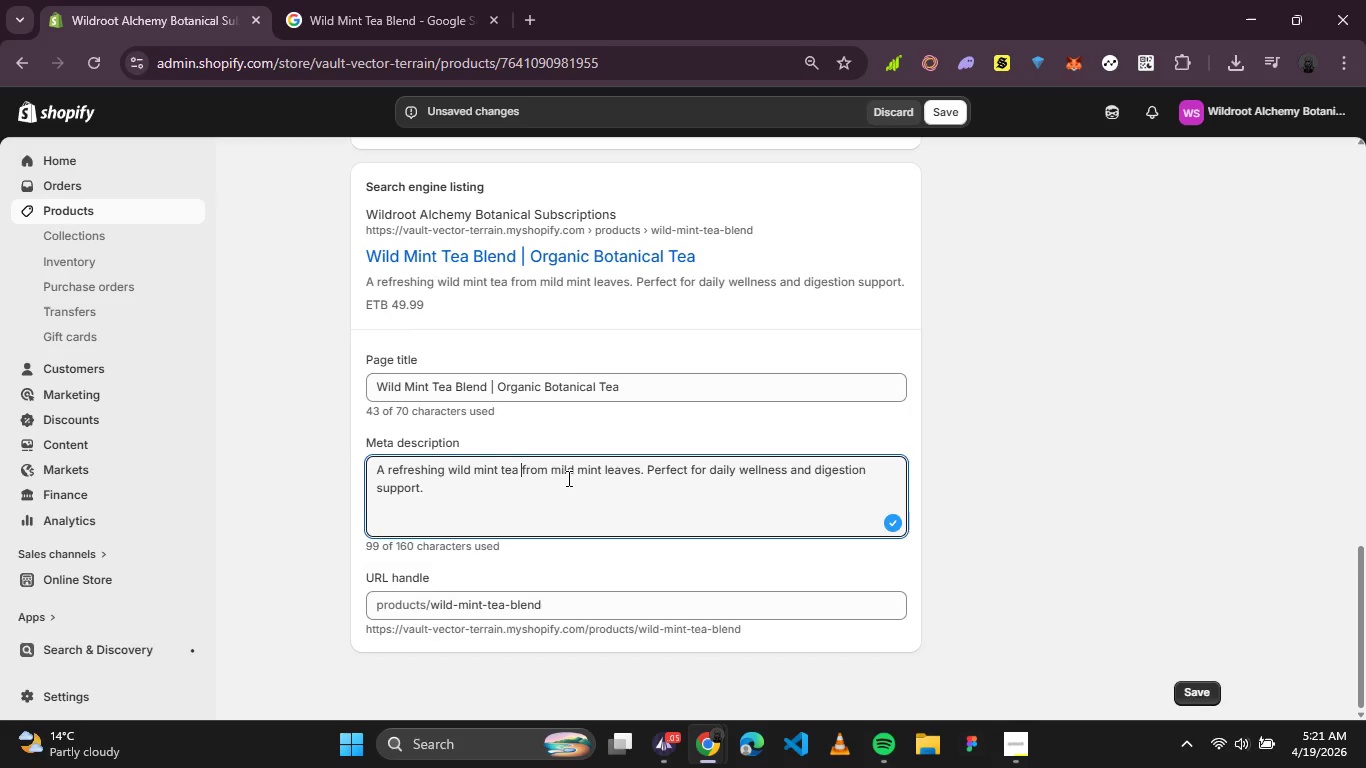 
type(blrnd crafted )
 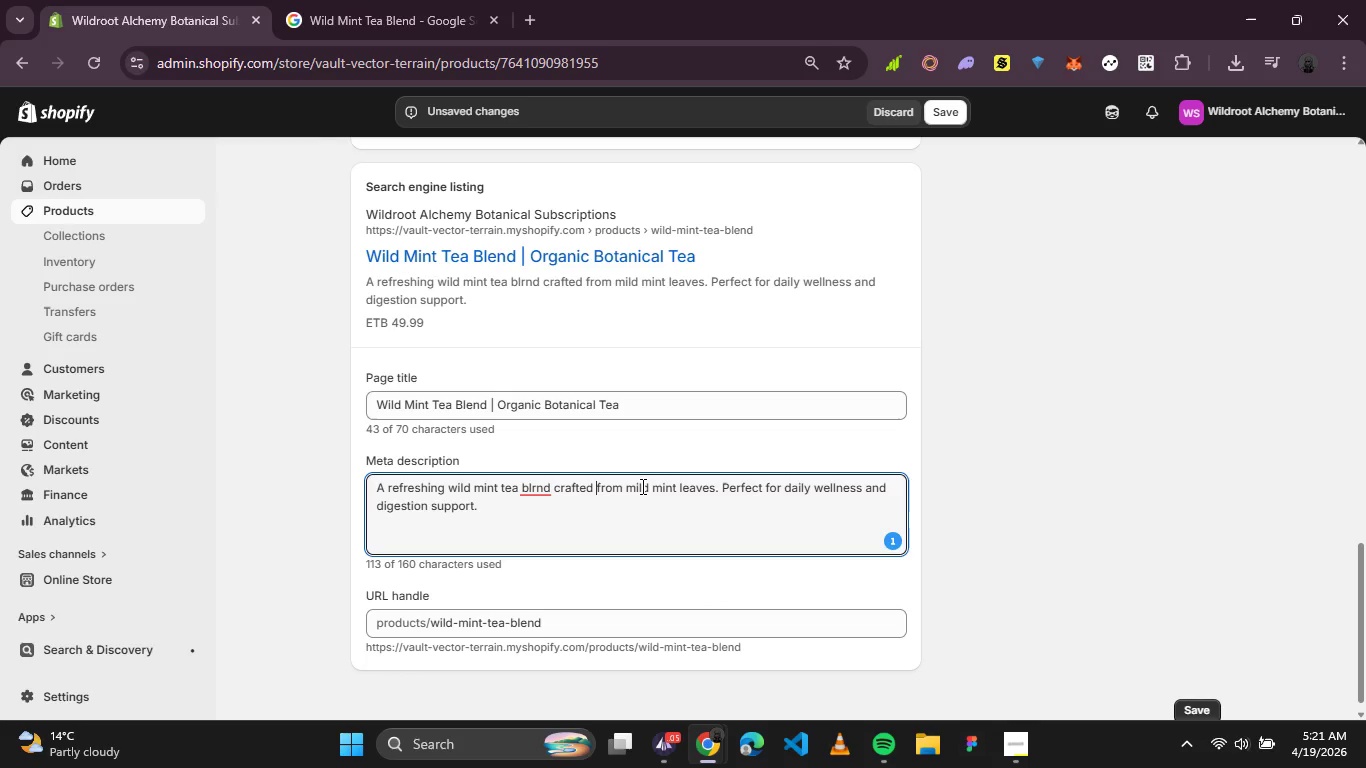 
left_click_drag(start_coordinate=[624, 486], to_coordinate=[790, 542])
 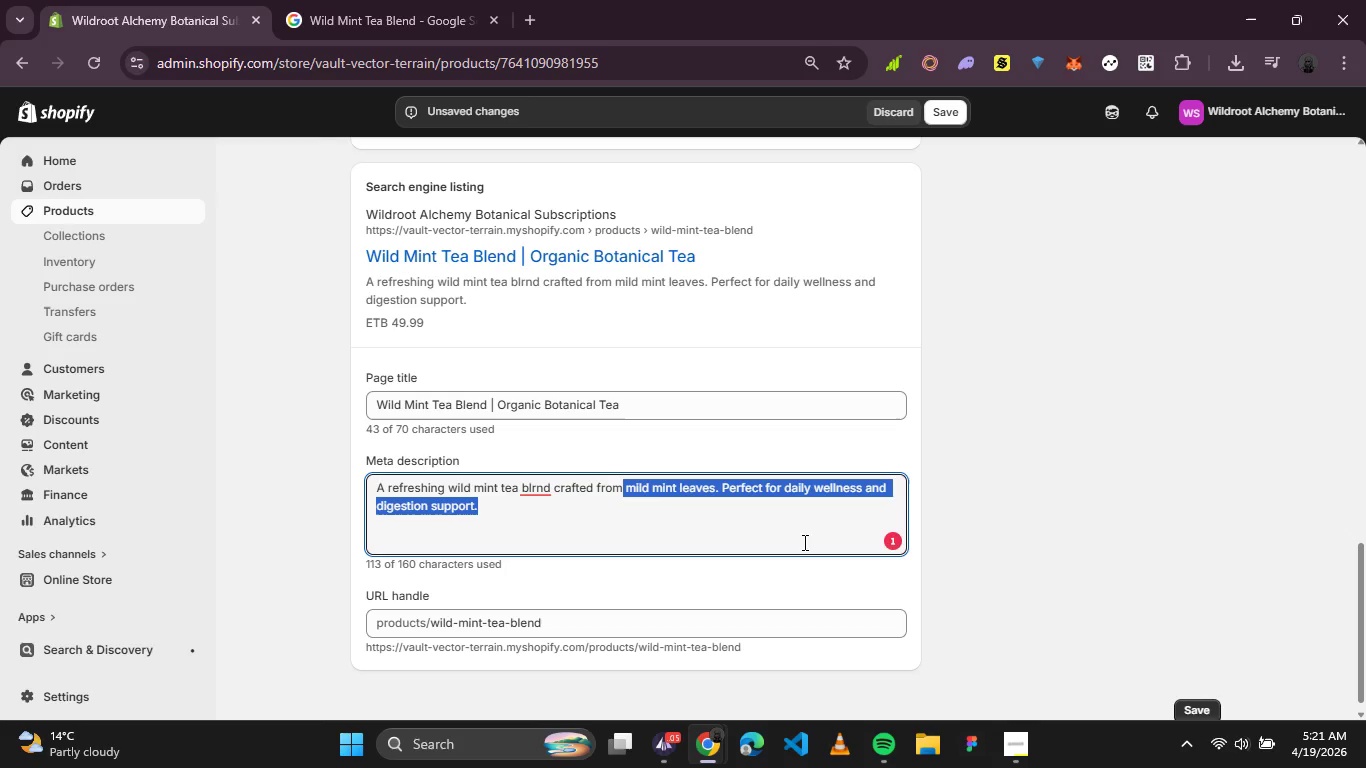 
key(Backspace)
 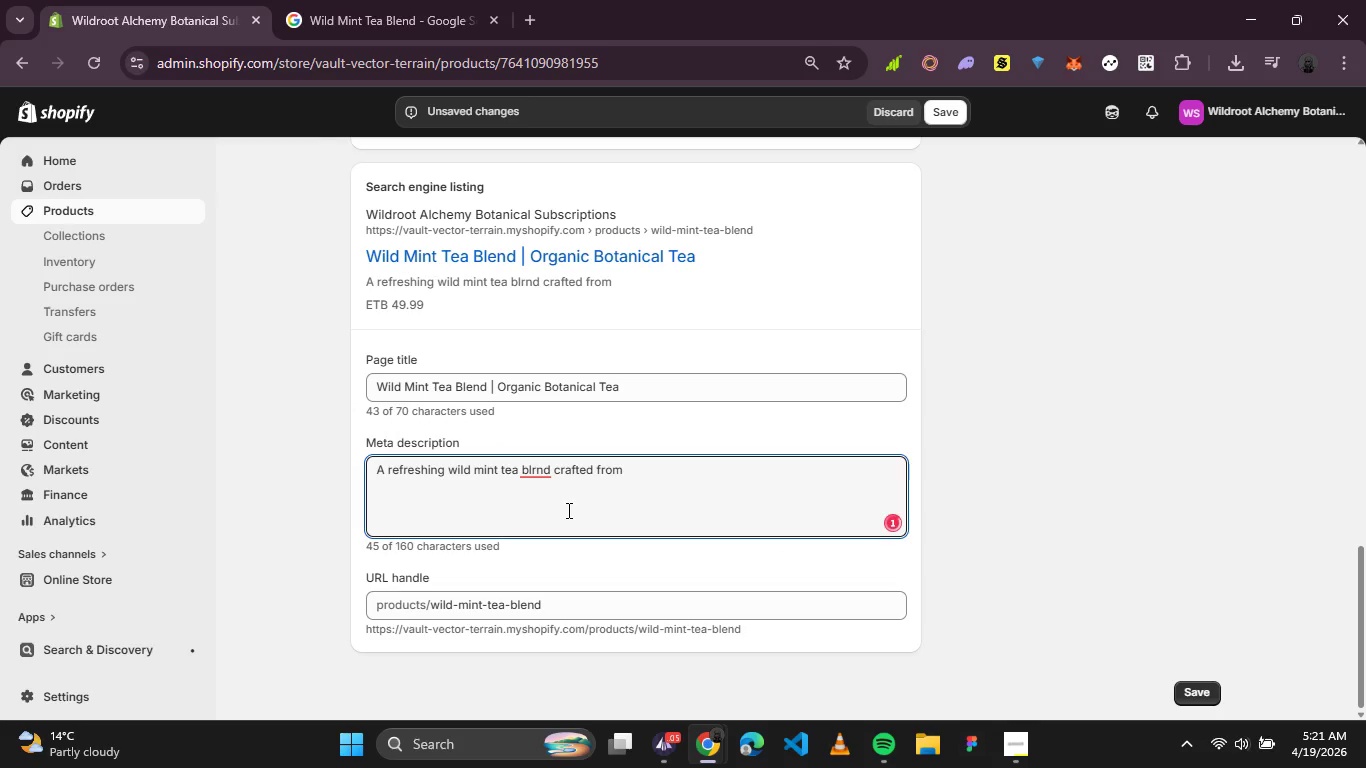 
left_click([535, 474])
 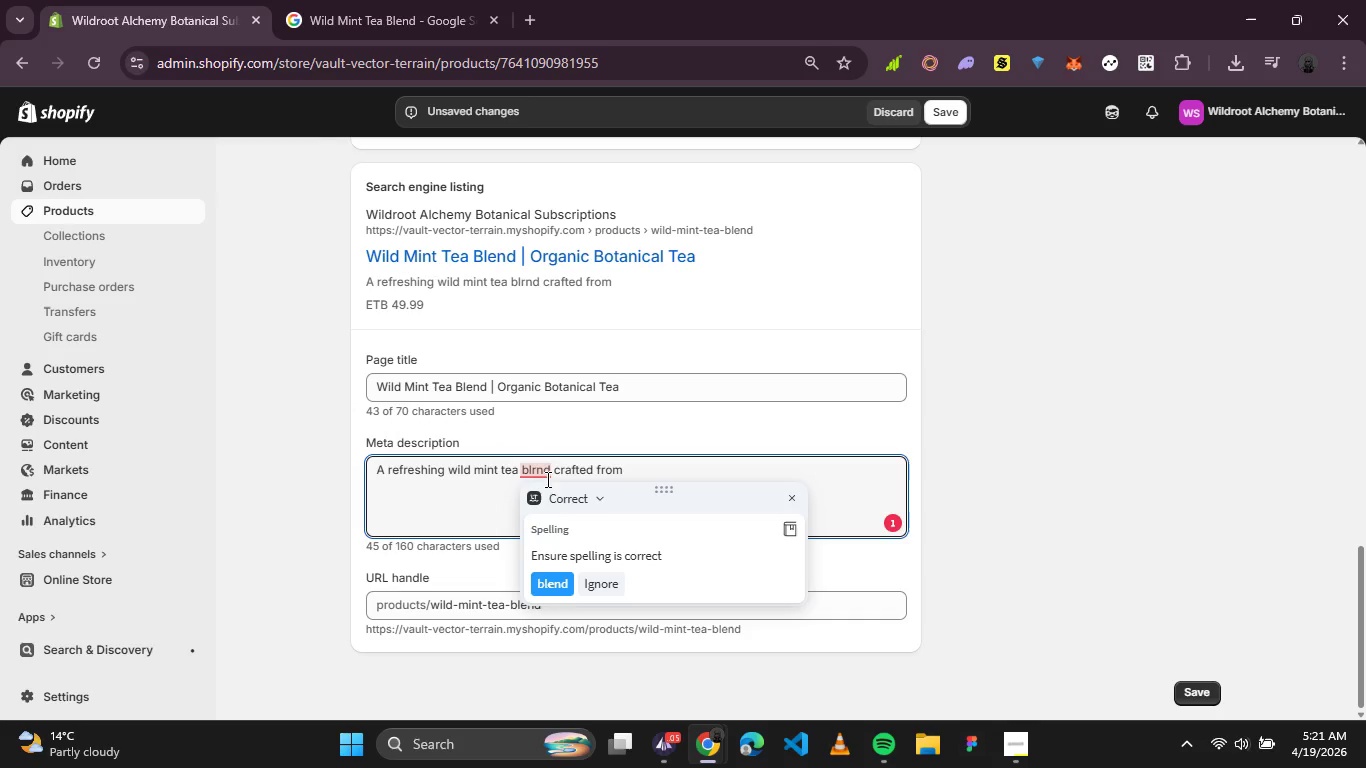 
left_click([546, 589])
 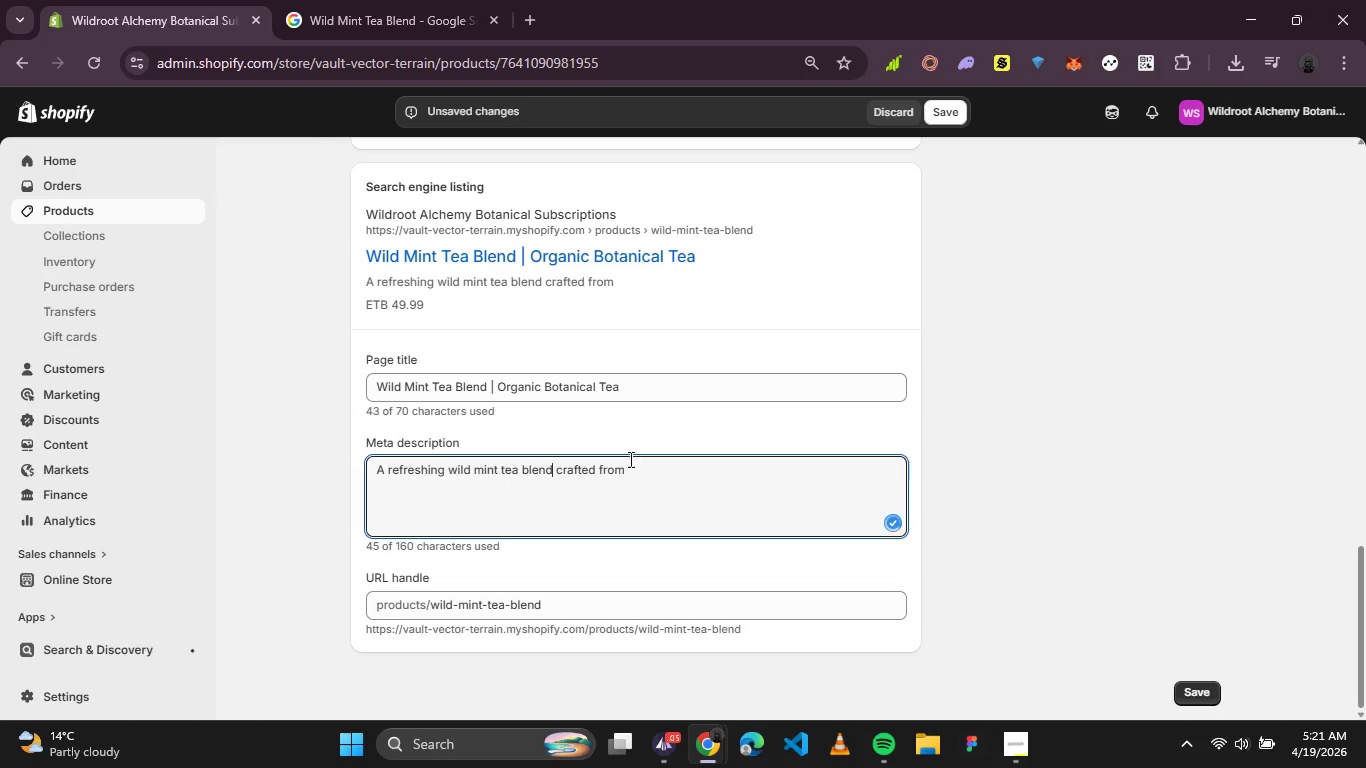 
left_click([633, 455])
 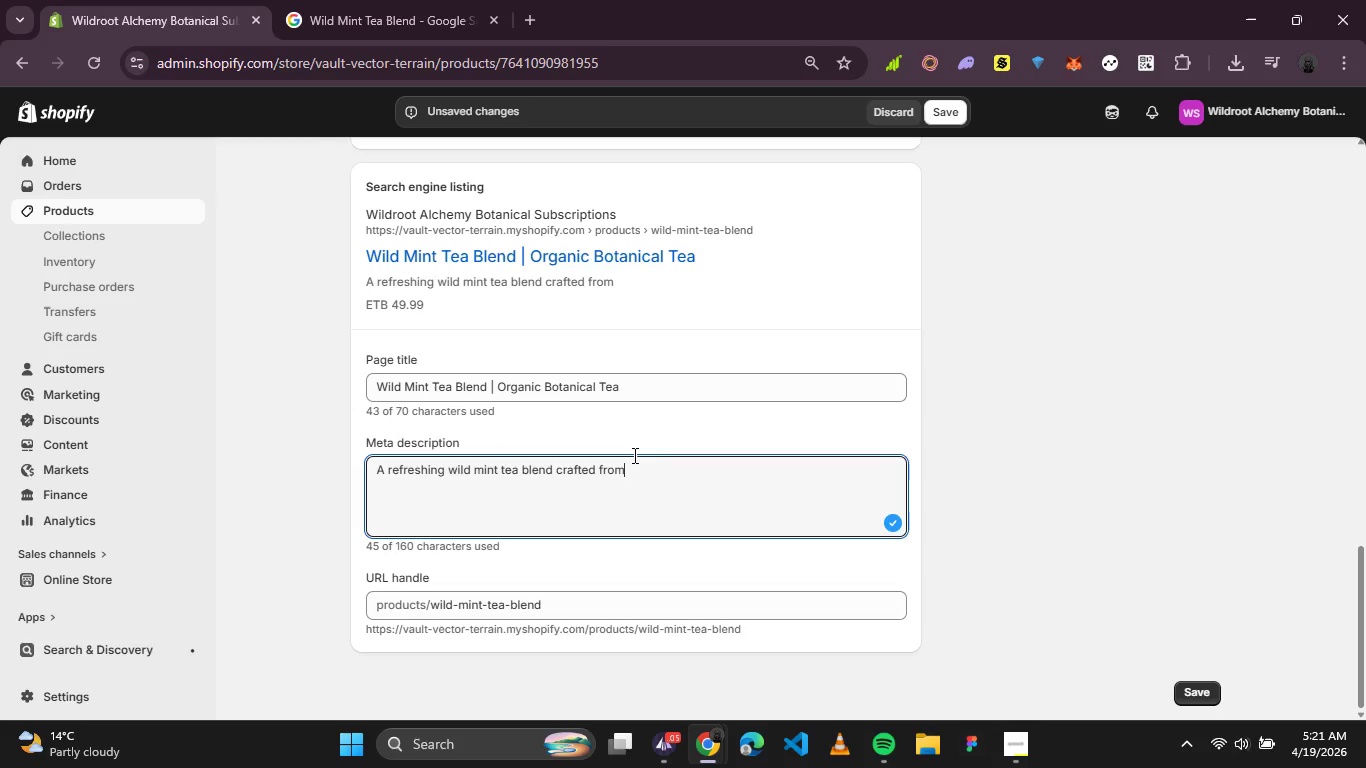 
type( natural ingredients to suppot)
key(Backspace)
type(rt digestion and daily wellness)
 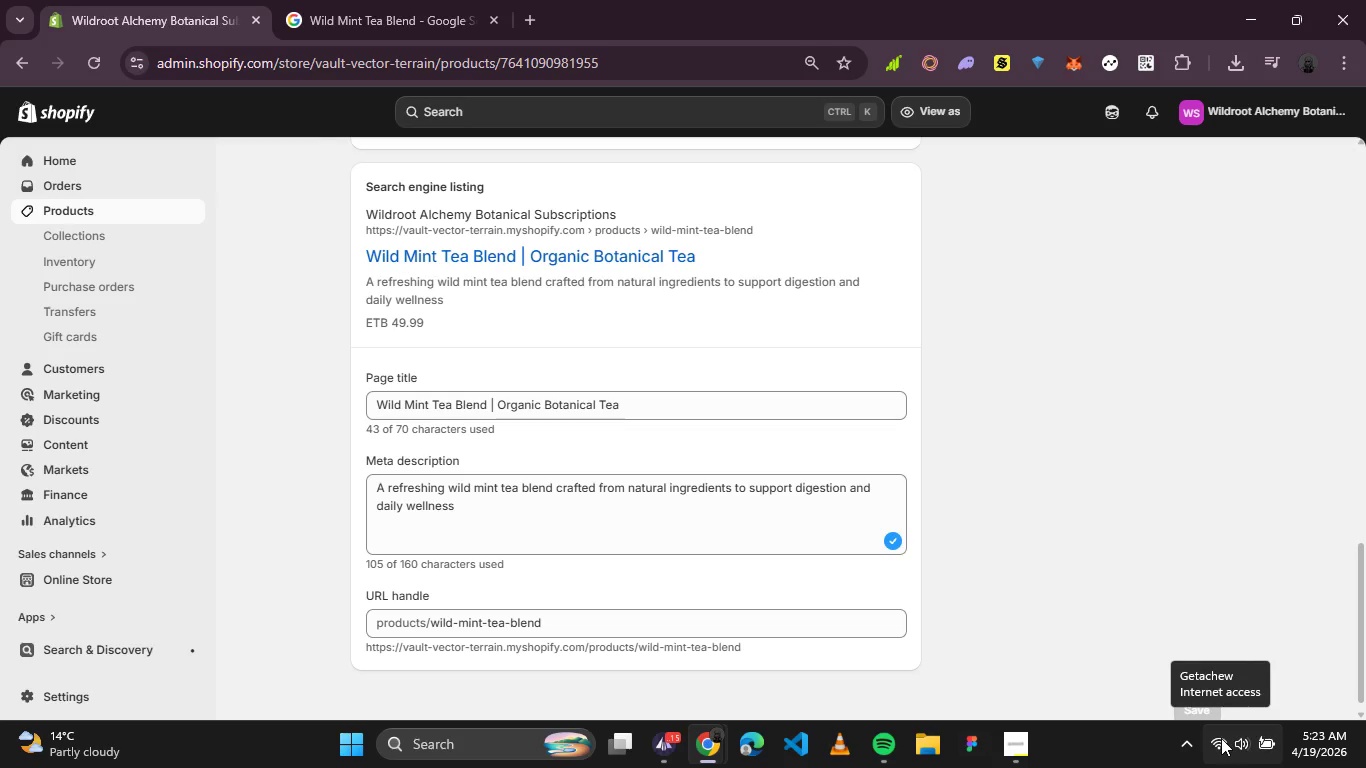 
wait(117.12)
 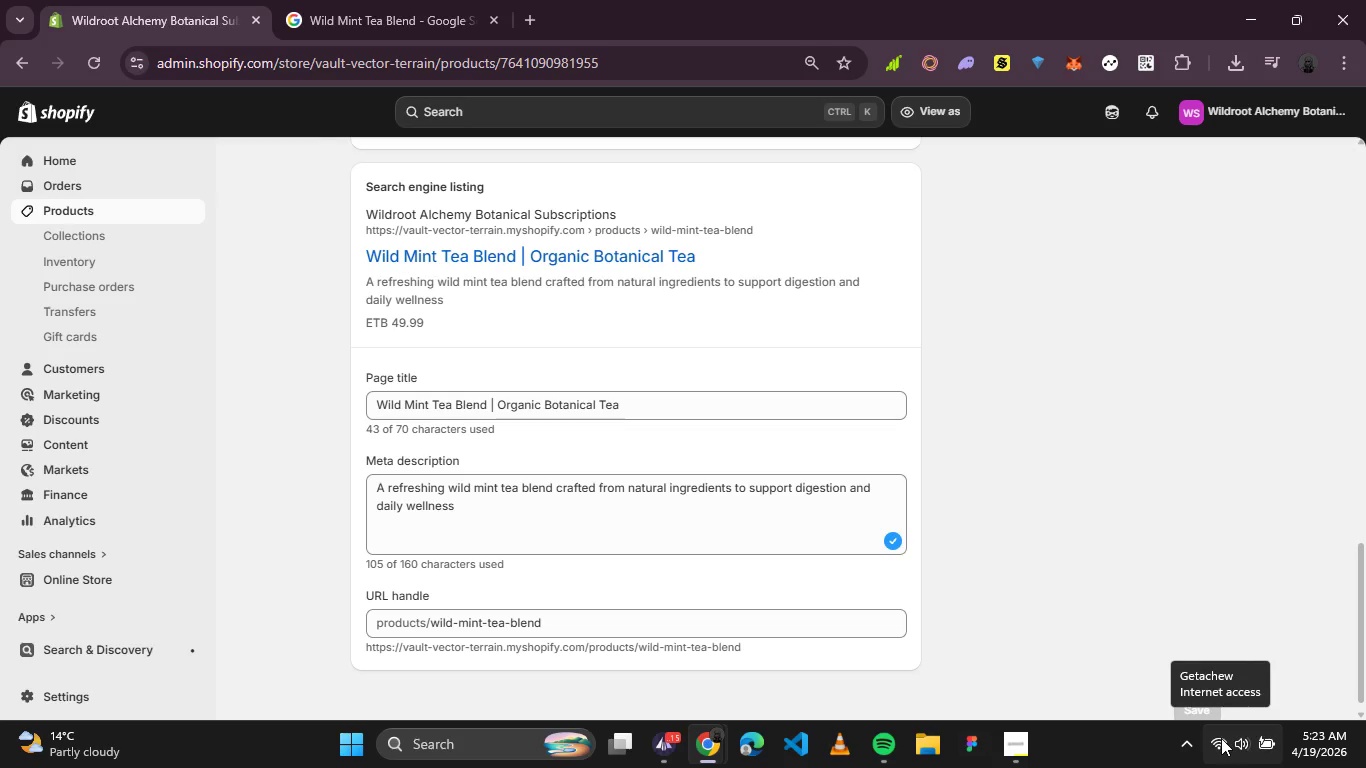 
scroll: coordinate [532, 433], scroll_direction: up, amount: 4.0
 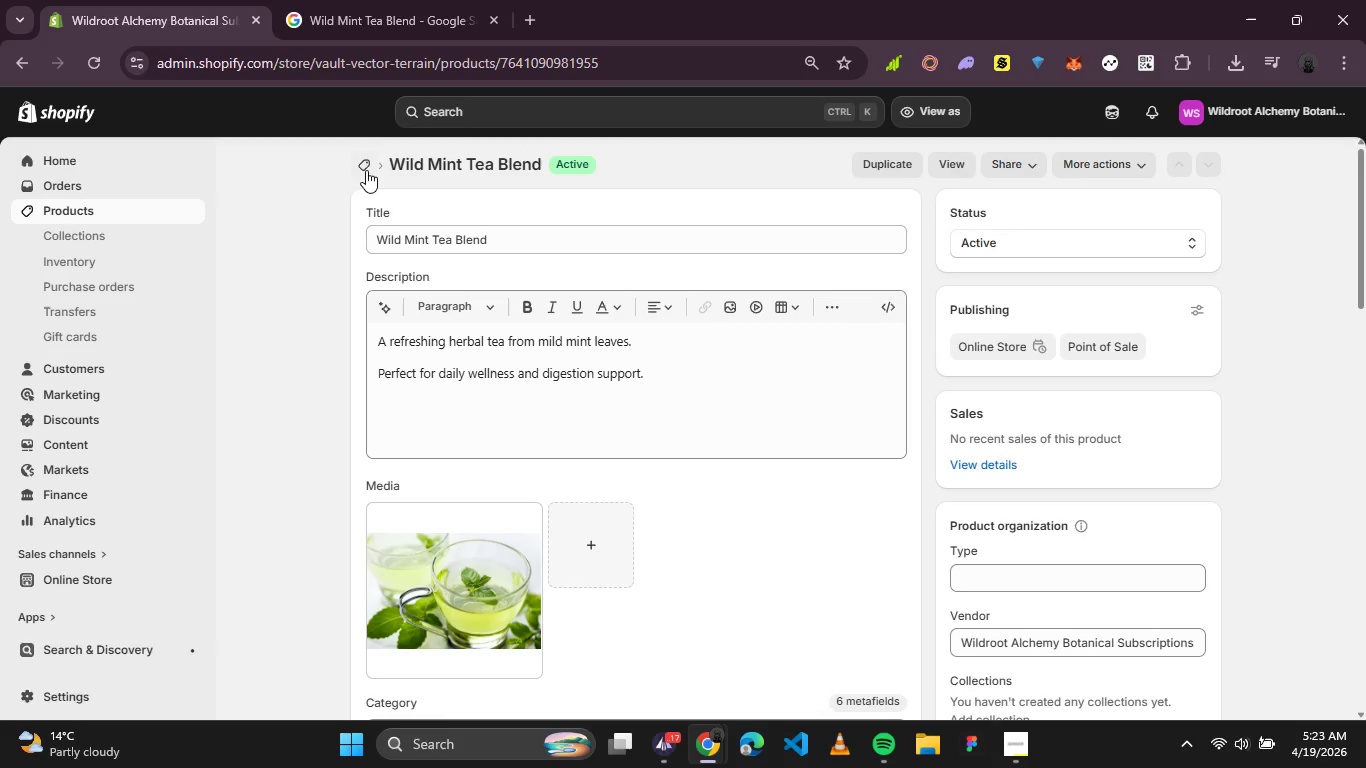 
left_click([366, 170])
 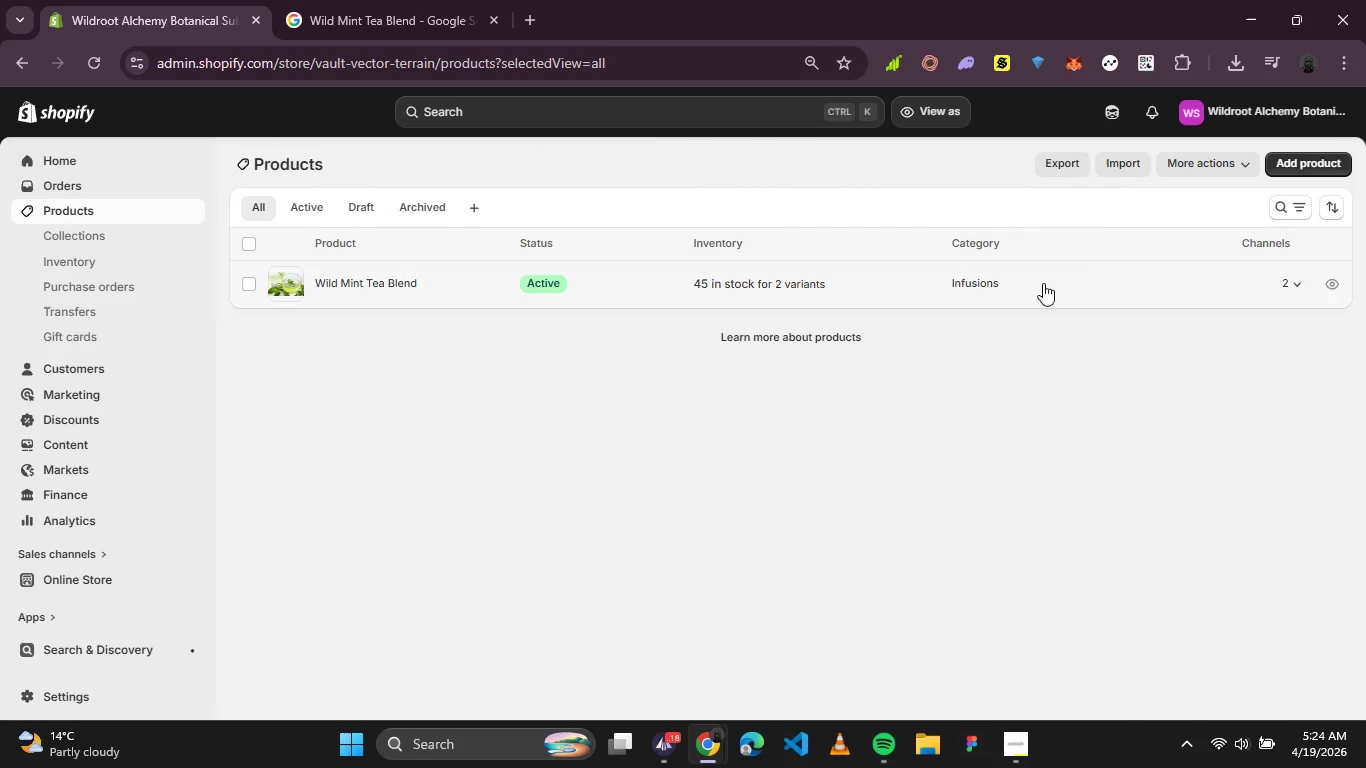 
left_click([1329, 171])
 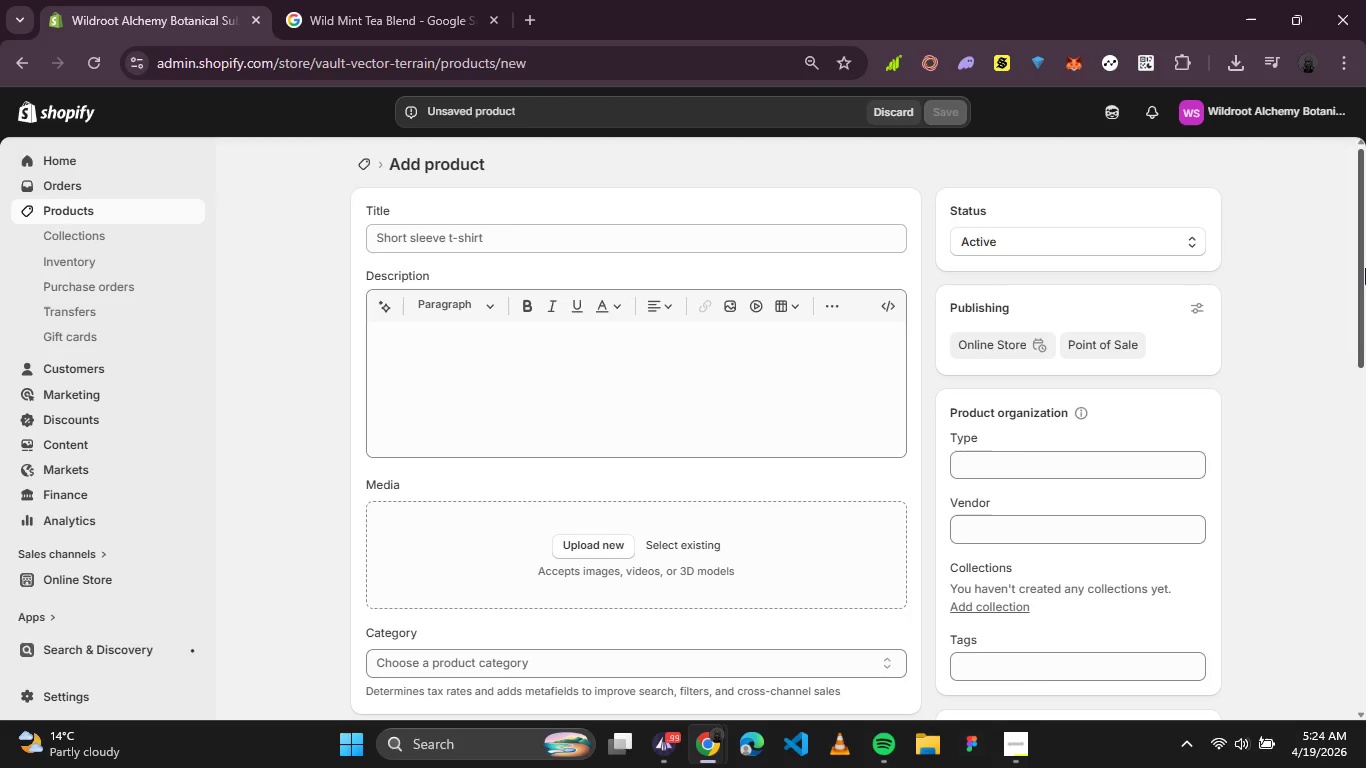 
wait(16.44)
 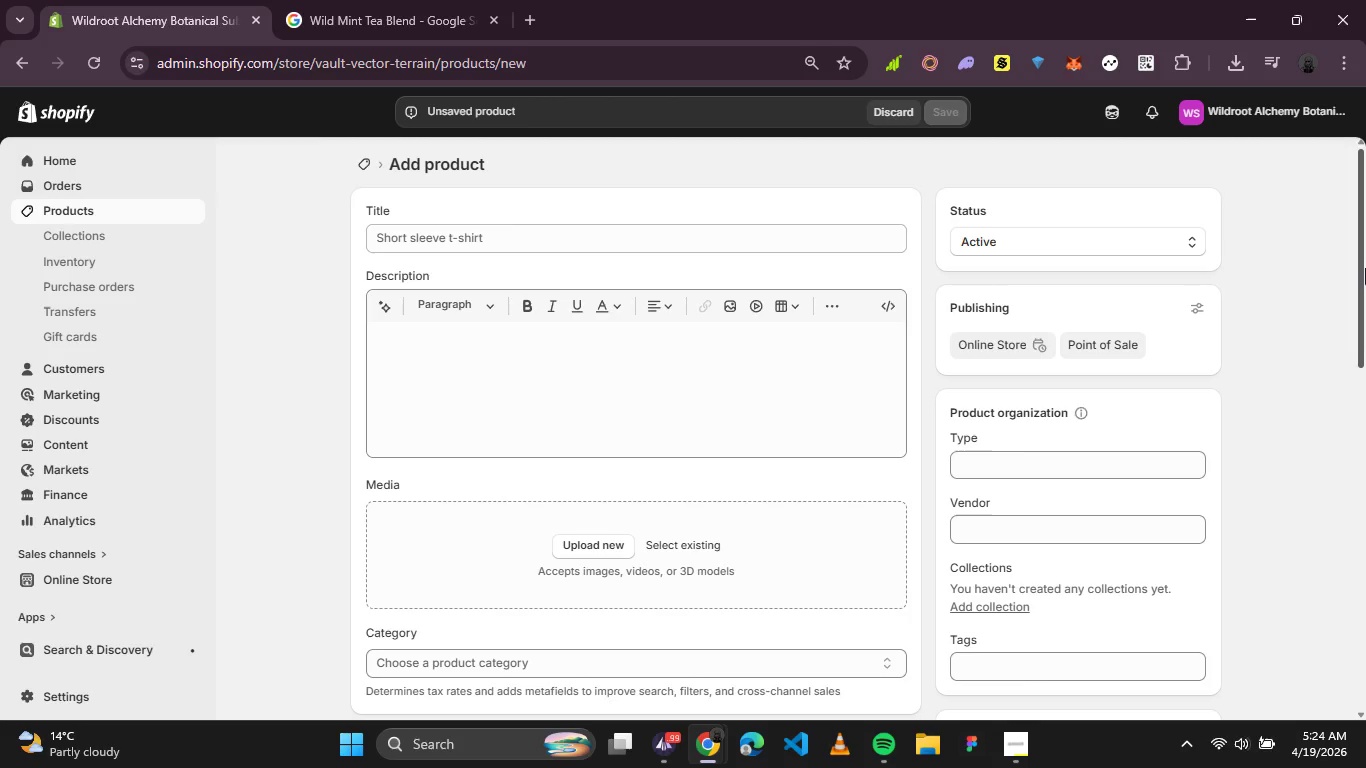 
left_click([559, 221])
 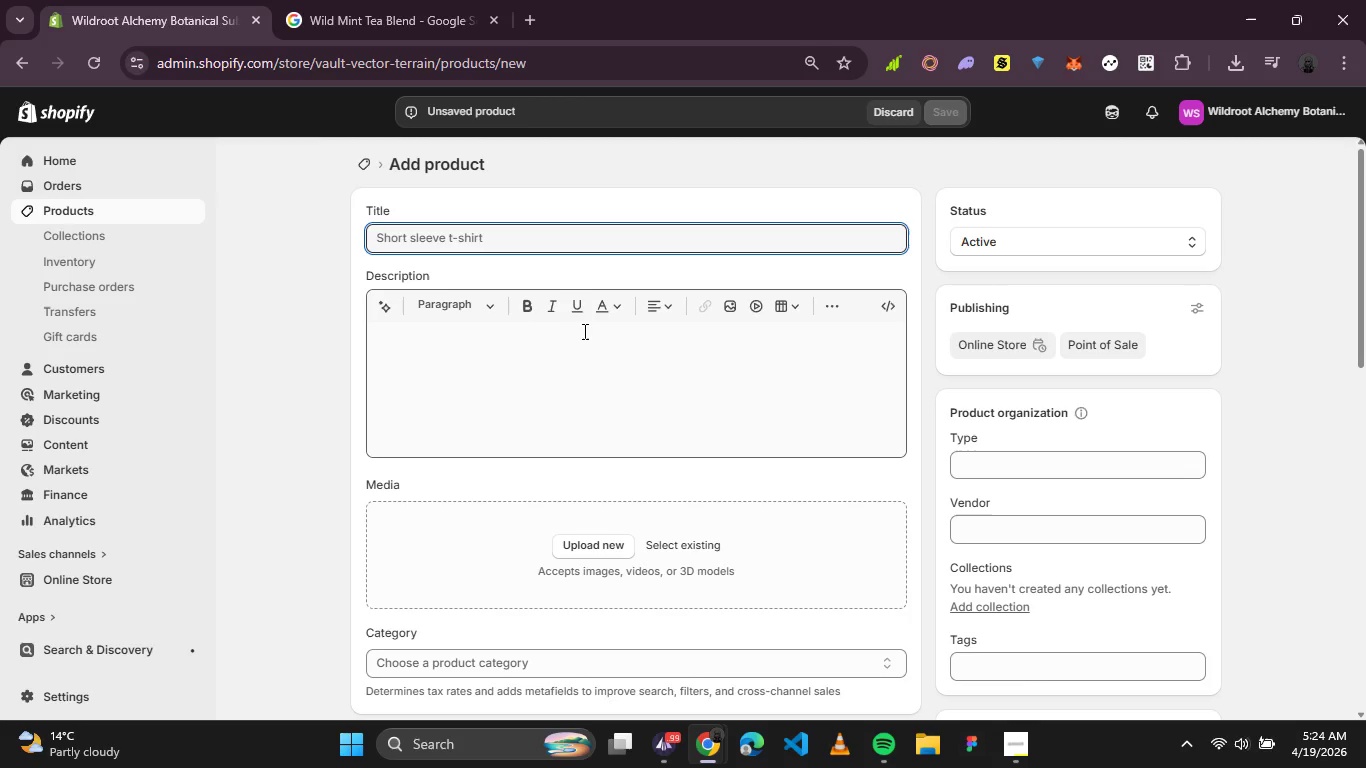 
scroll: coordinate [659, 569], scroll_direction: down, amount: 3.0